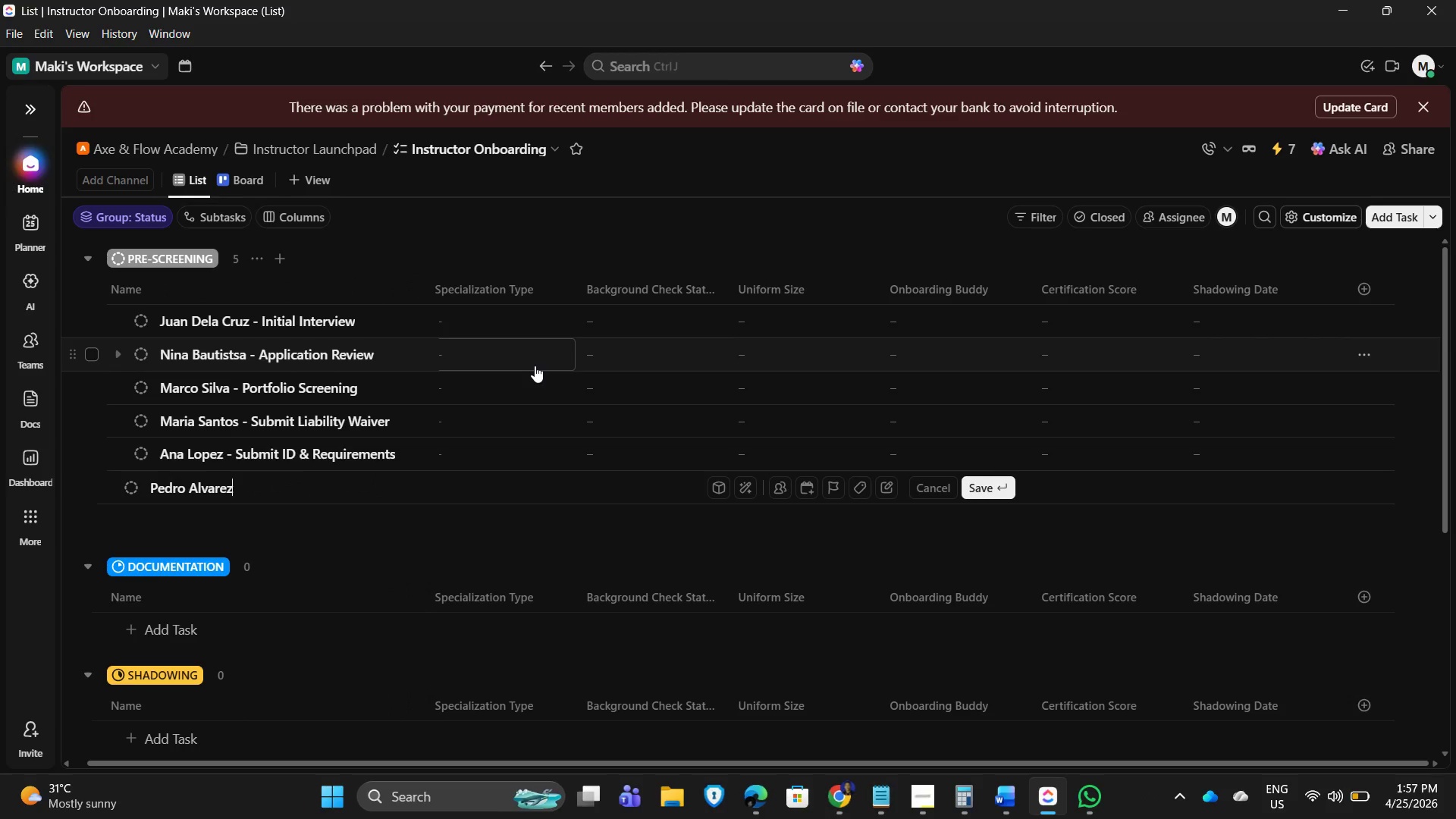 
wait(6.8)
 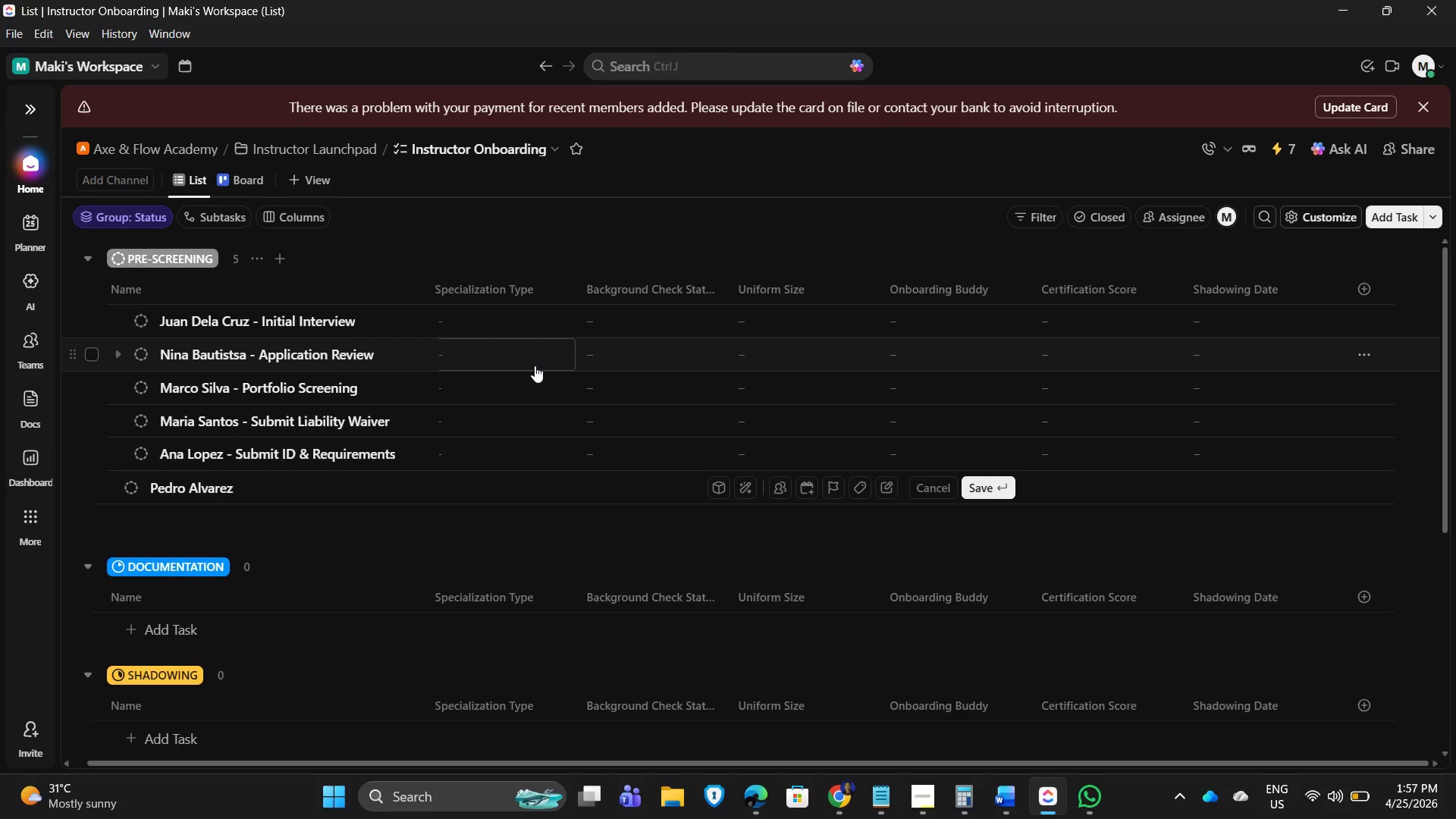 
key(N)
 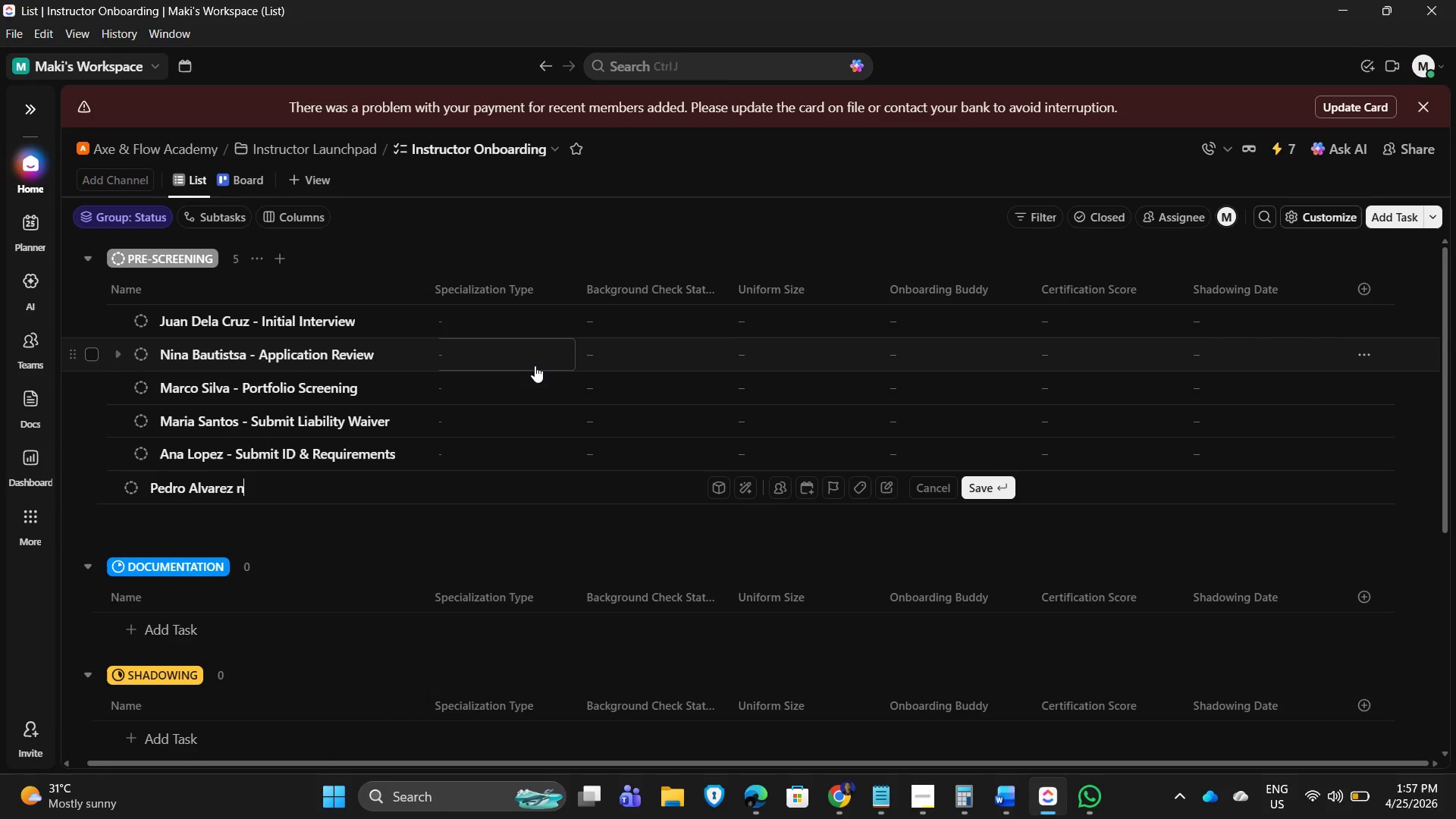 
key(Space)
 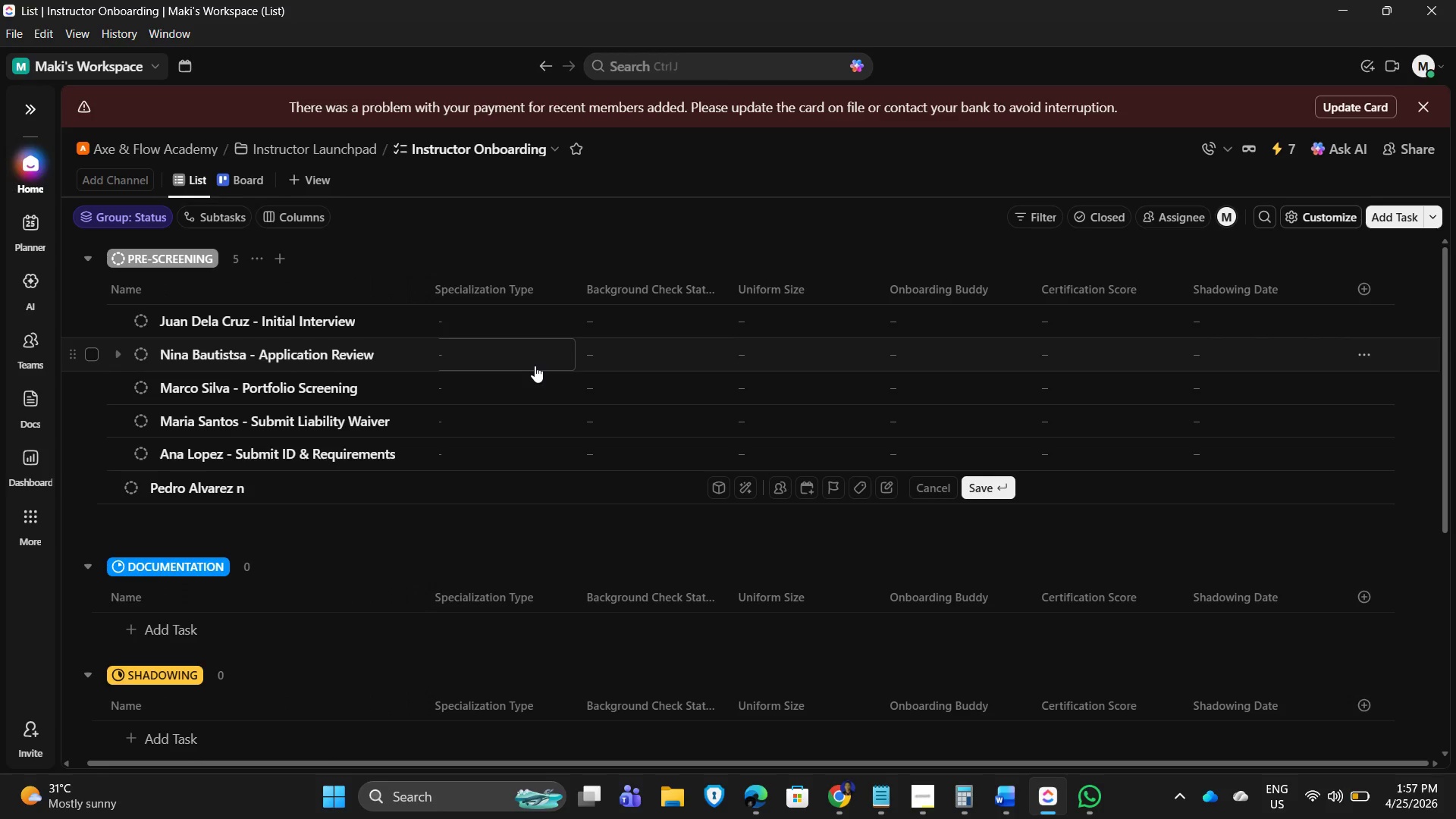 
key(Backspace)
 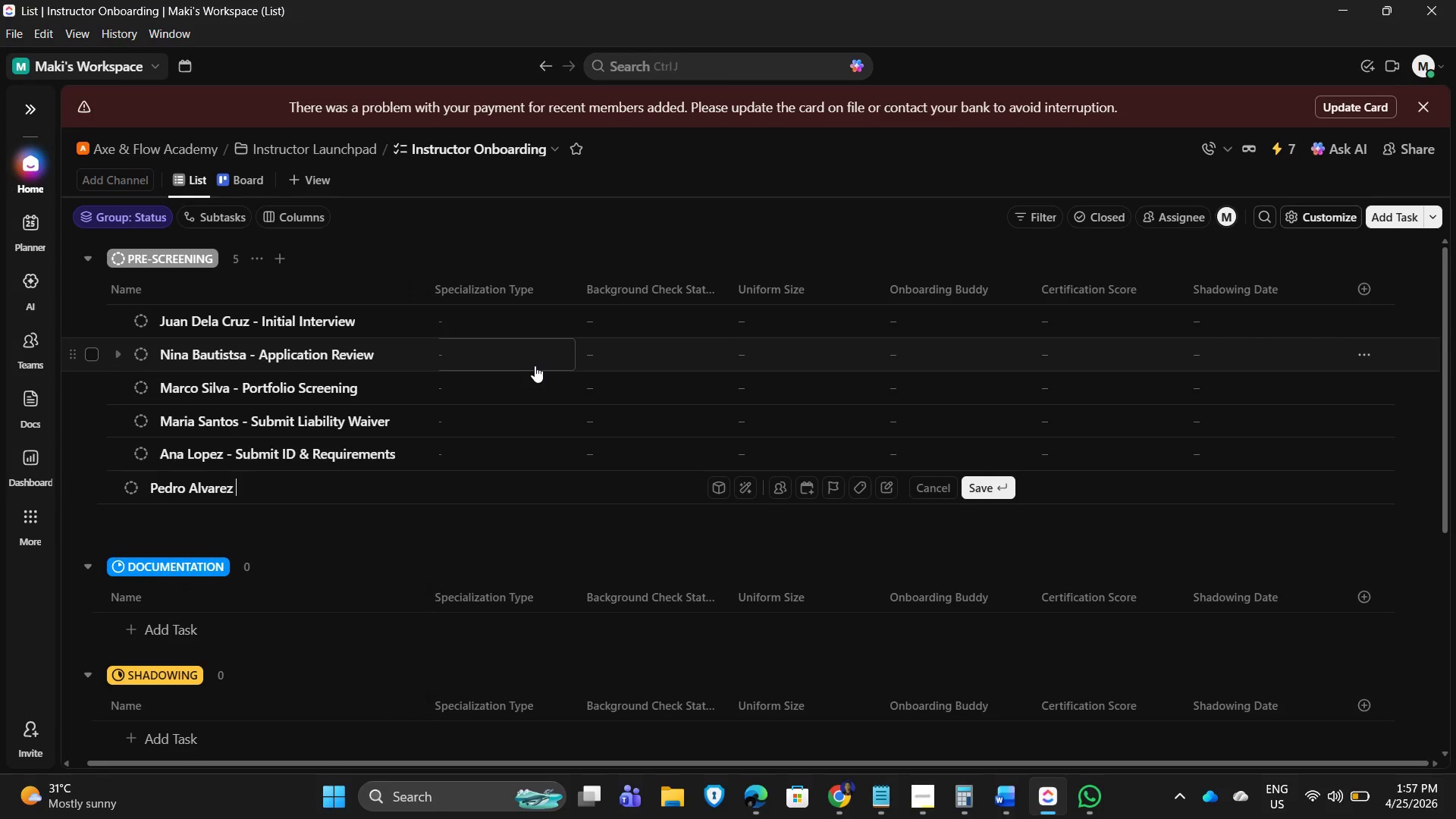 
type(- Background Check Processing)
 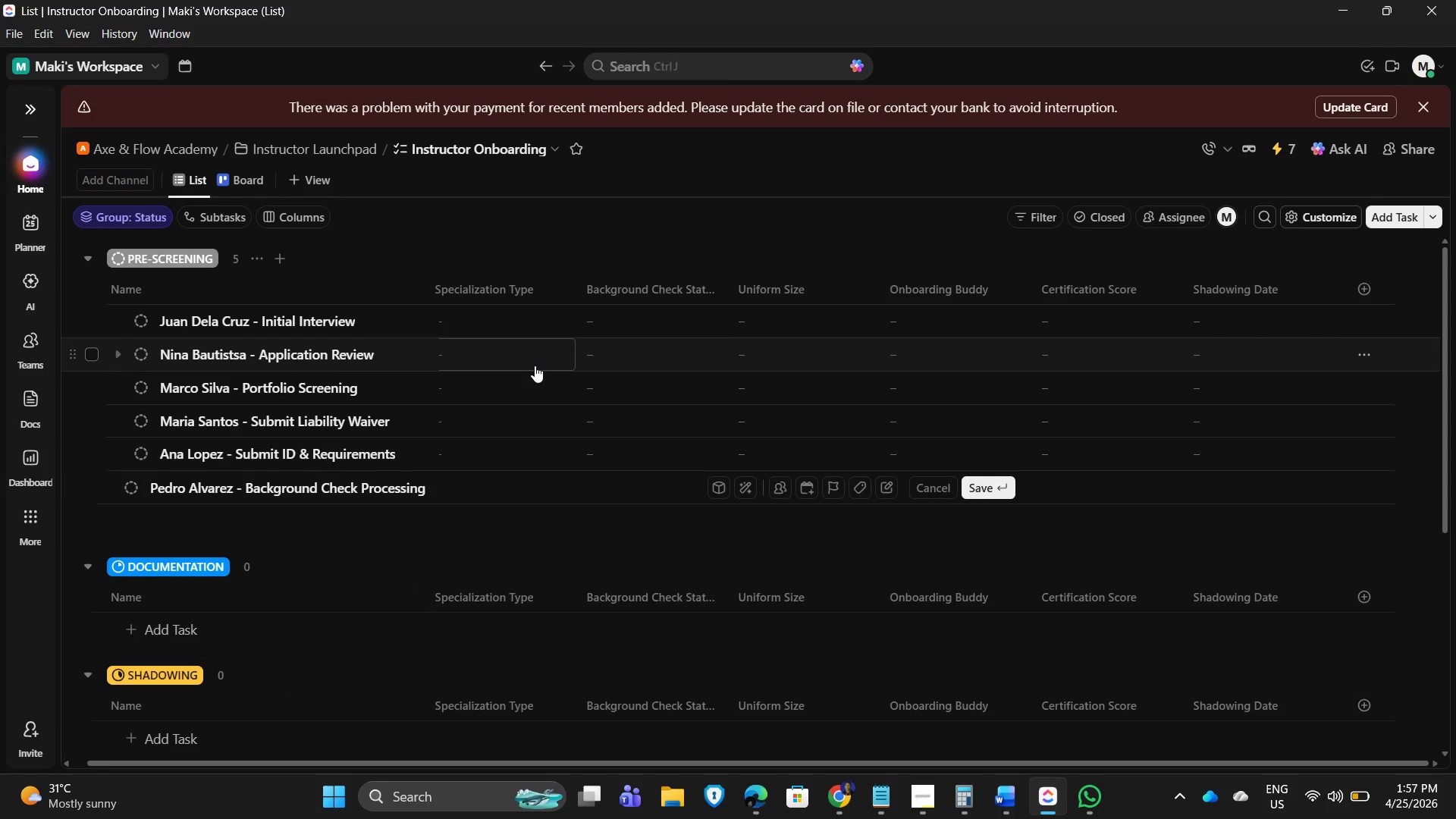 
key(Enter)
 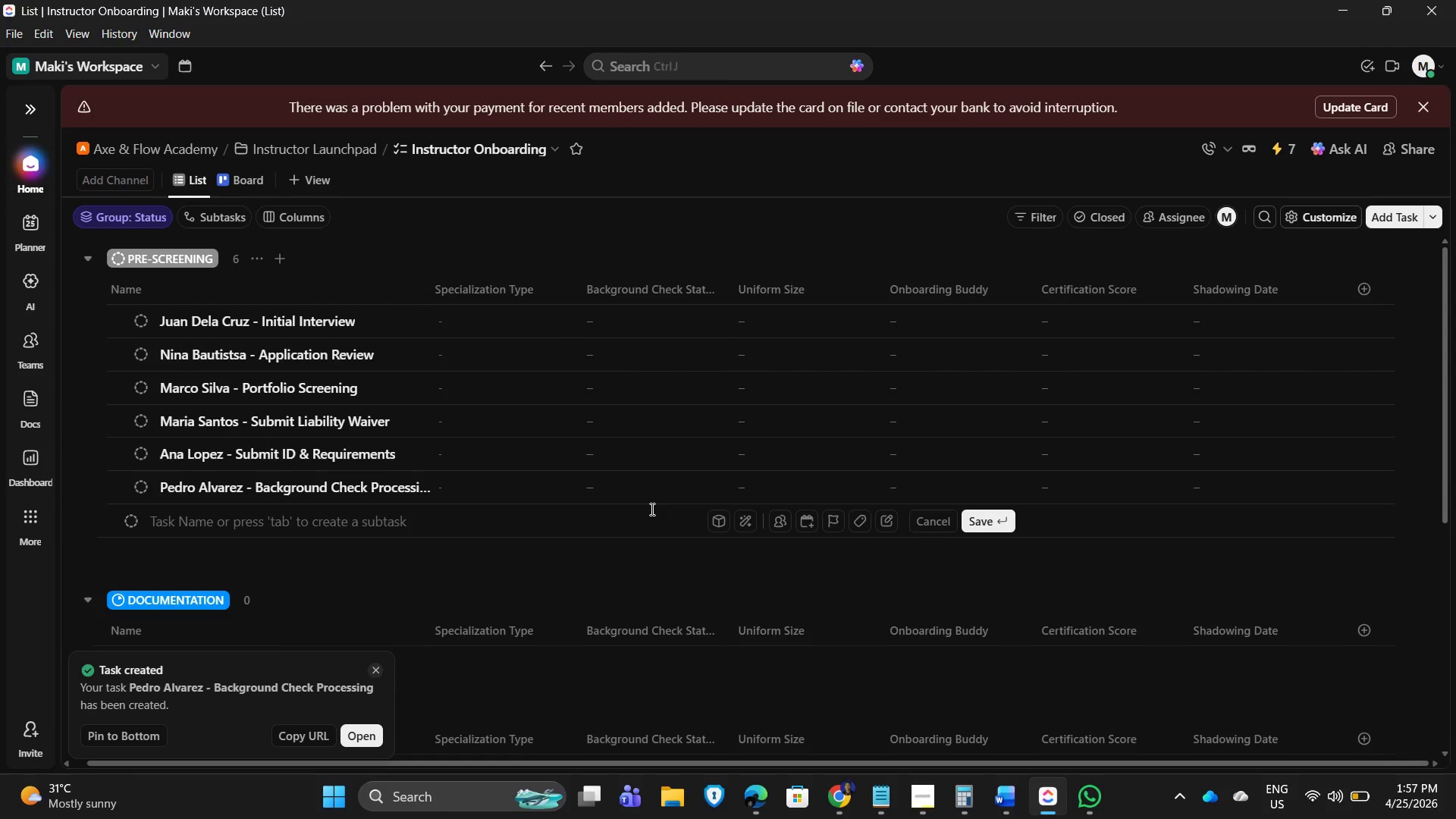 
wait(6.75)
 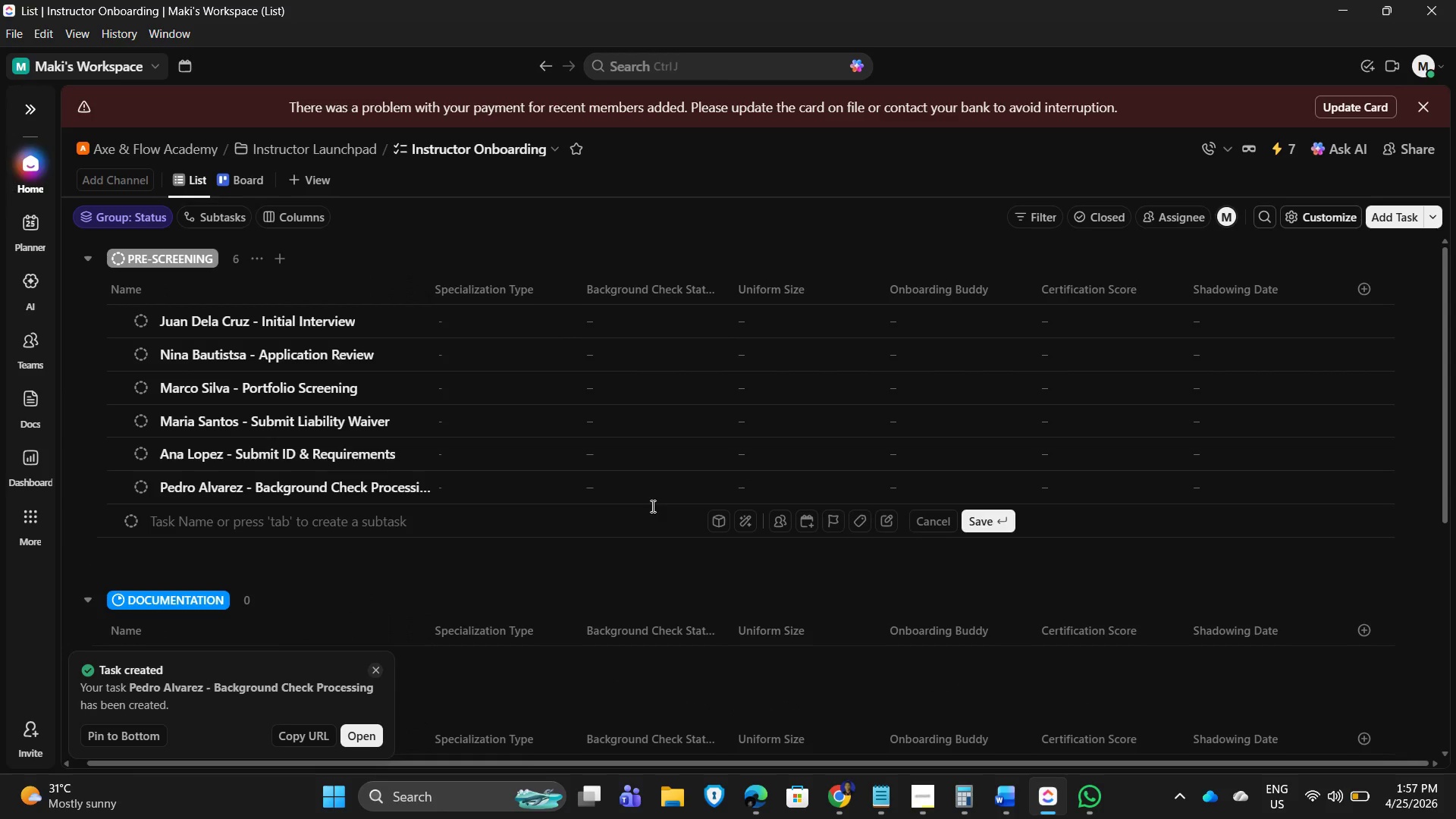 
type(Miguel Torres - Shadowing Session 1)
 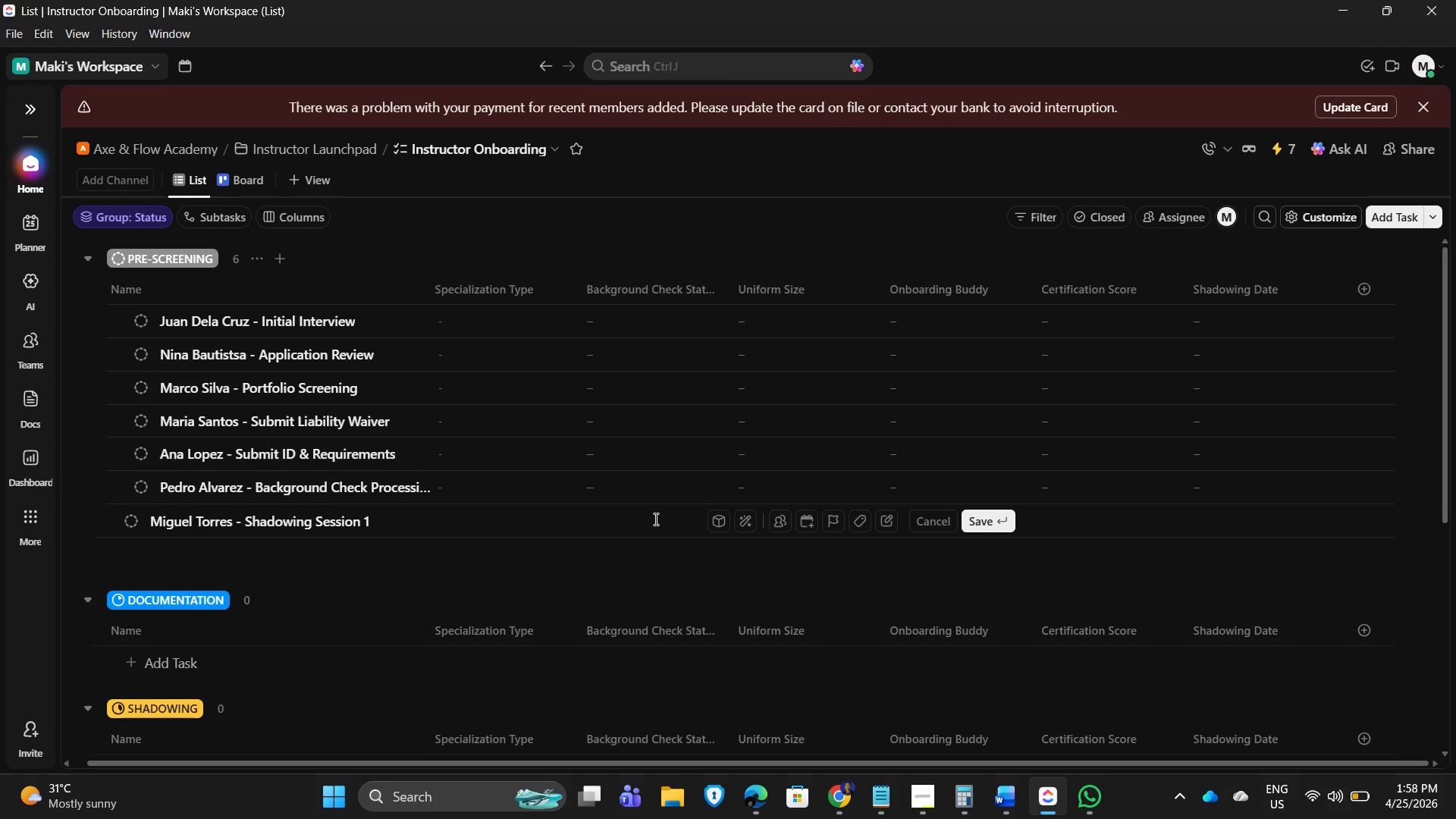 
wait(5.73)
 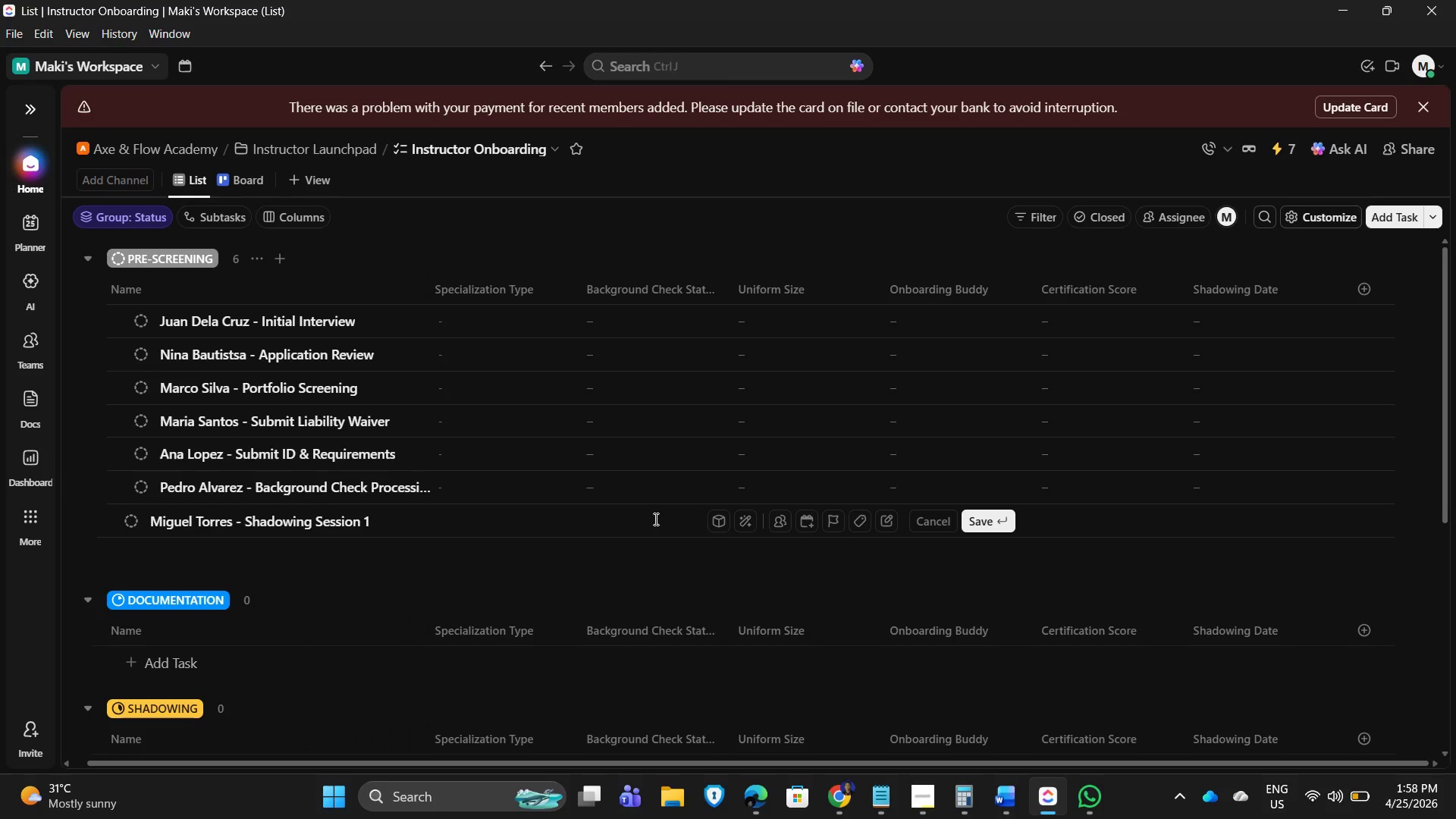 
key(Enter)
 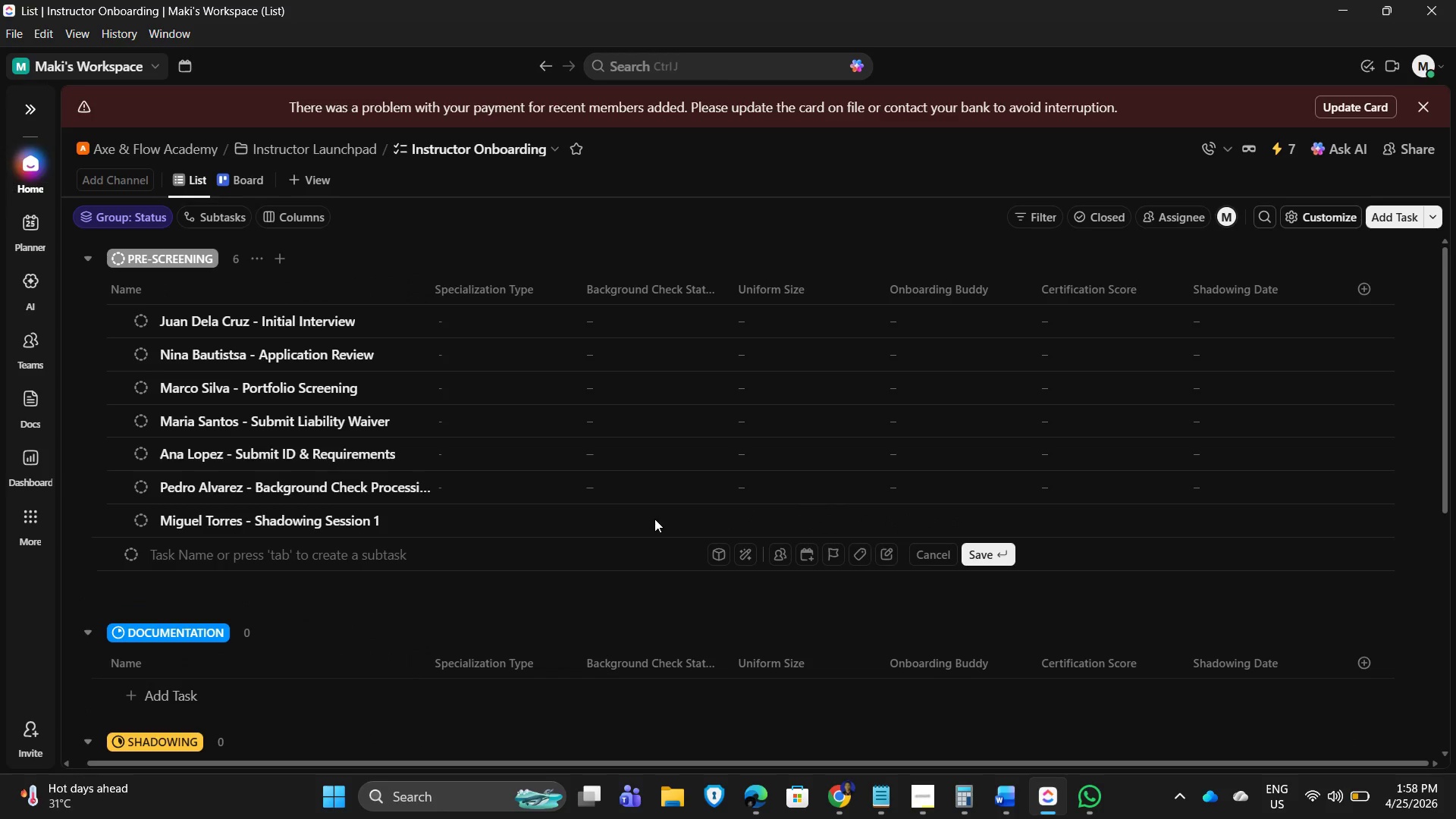 
type(Sofu)
key(Backspace)
type(ia Ramirez - Shadowing Session 2)
key(NumpadEnter)
type(Isabela Cruz - Beginner Class Observation)
 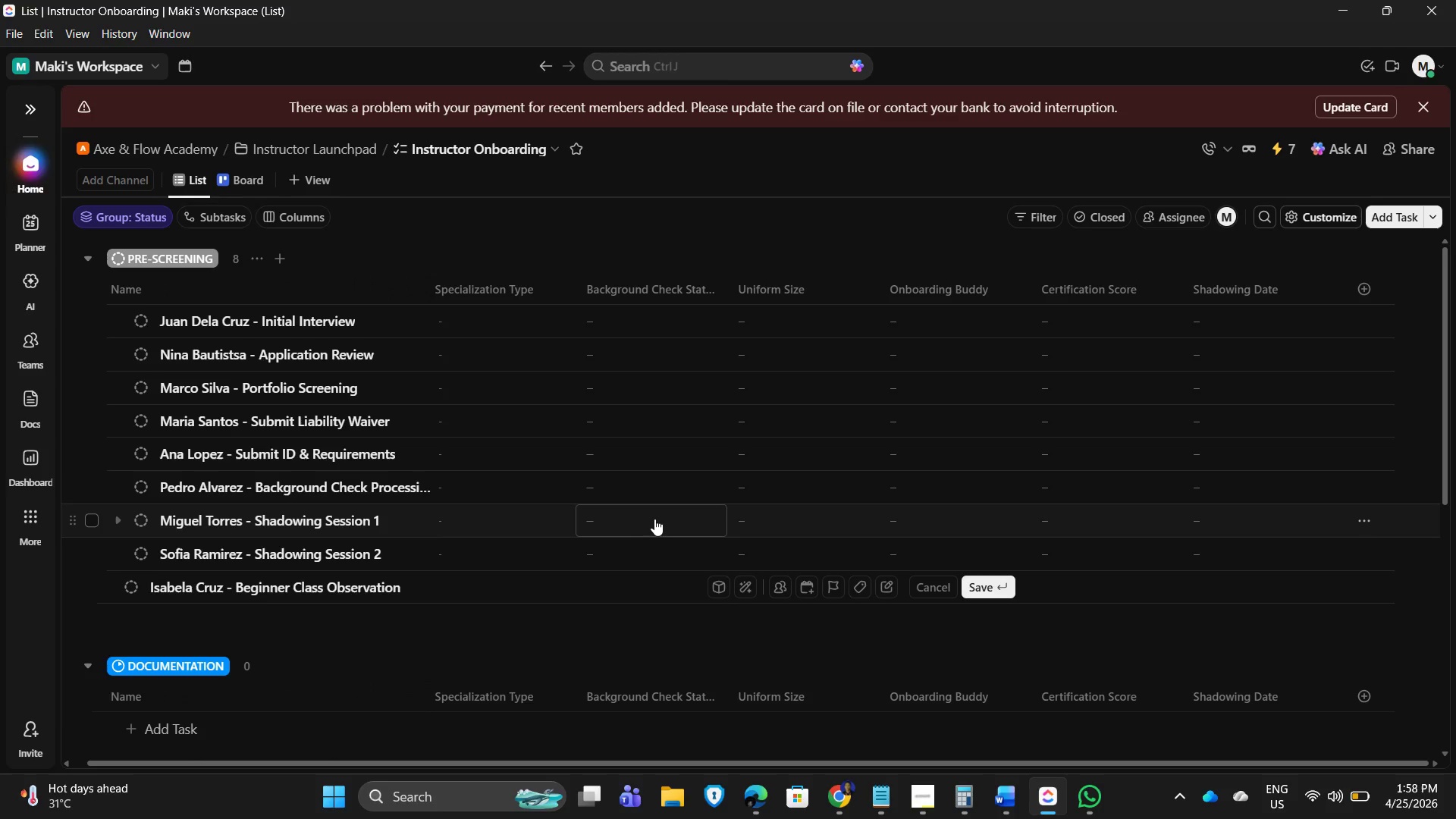 
key(Enter)
 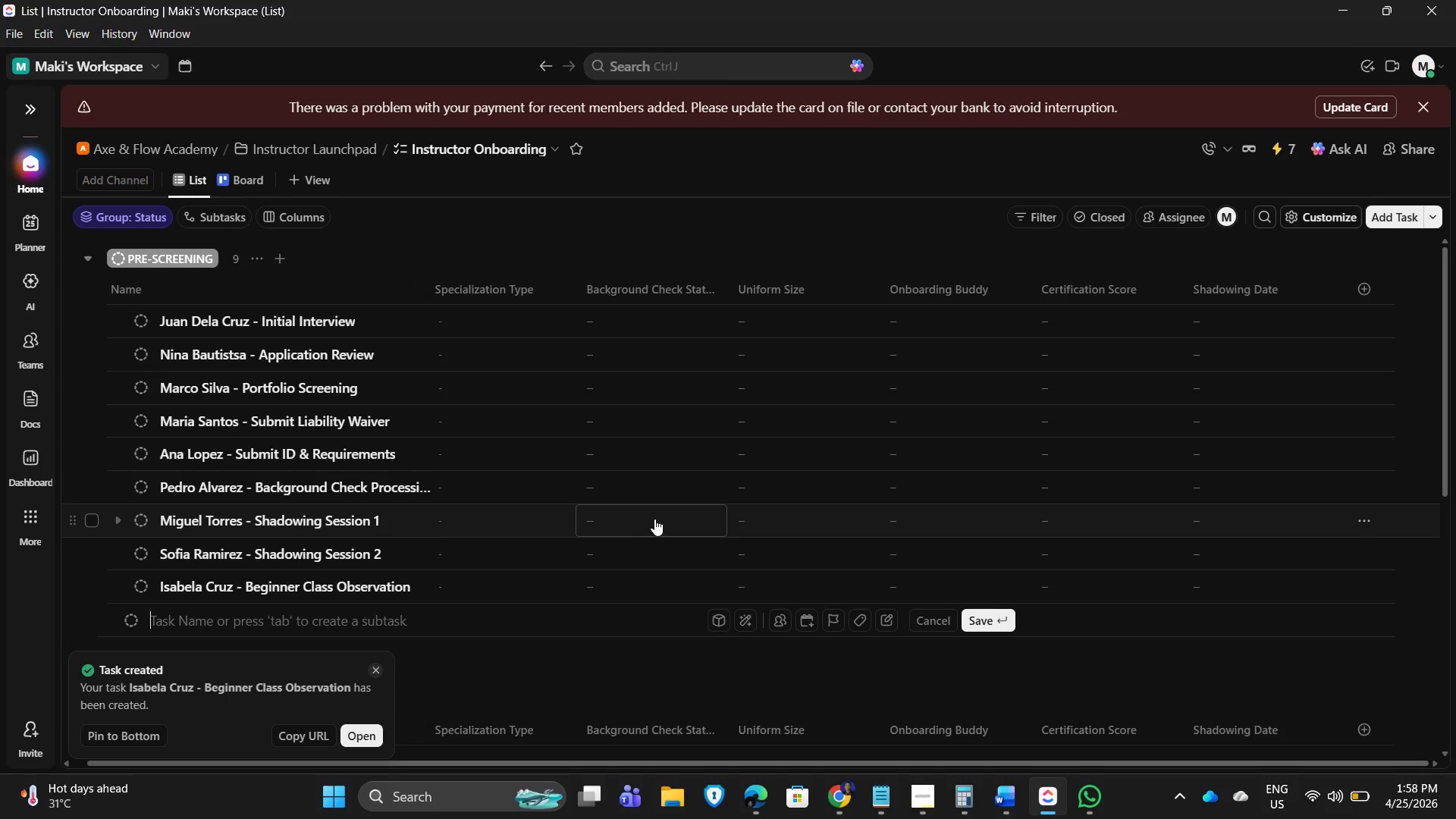 
wait(6.59)
 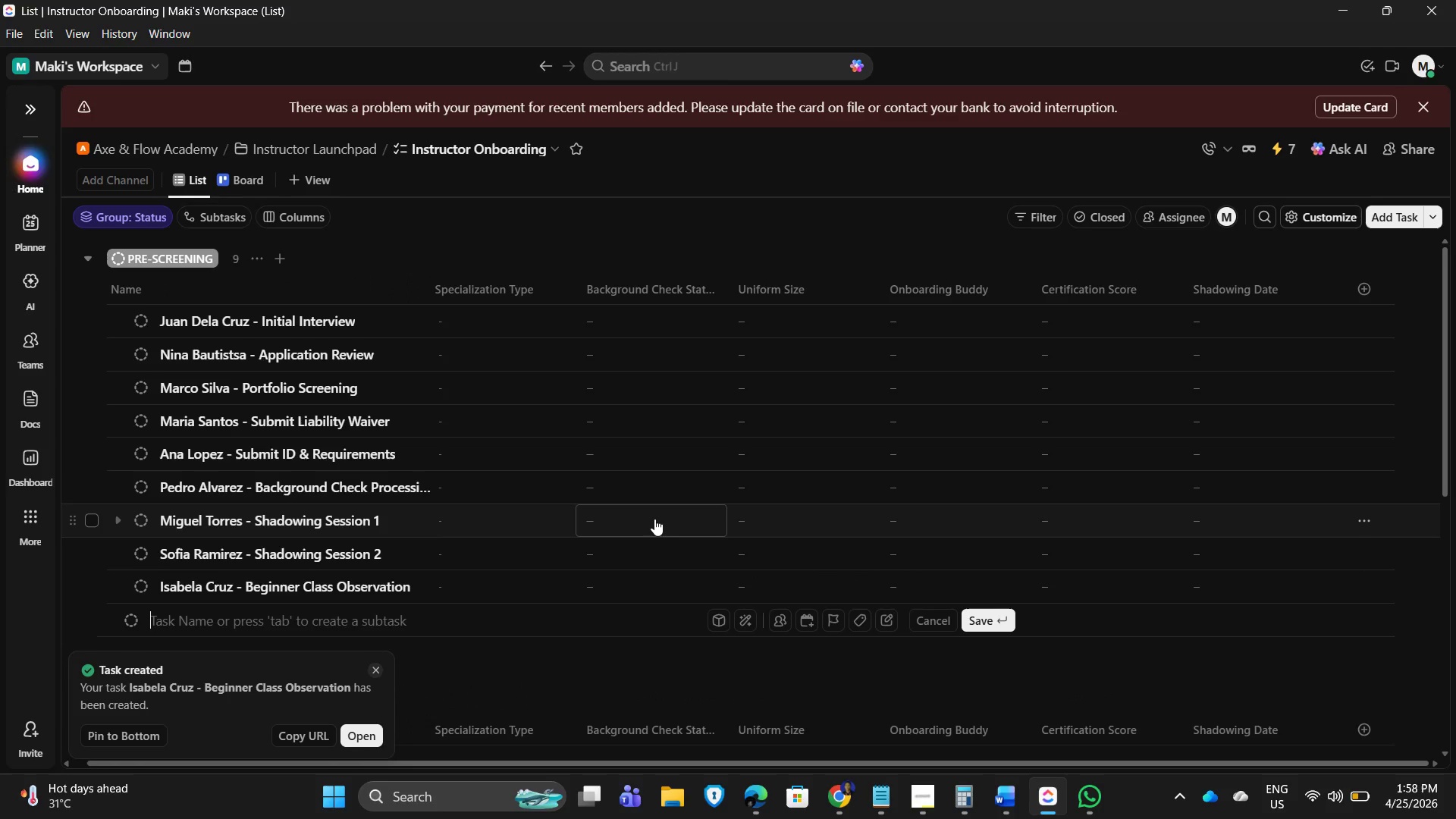 
type(Diego Cruz - Berimbau Proficiency Test)
 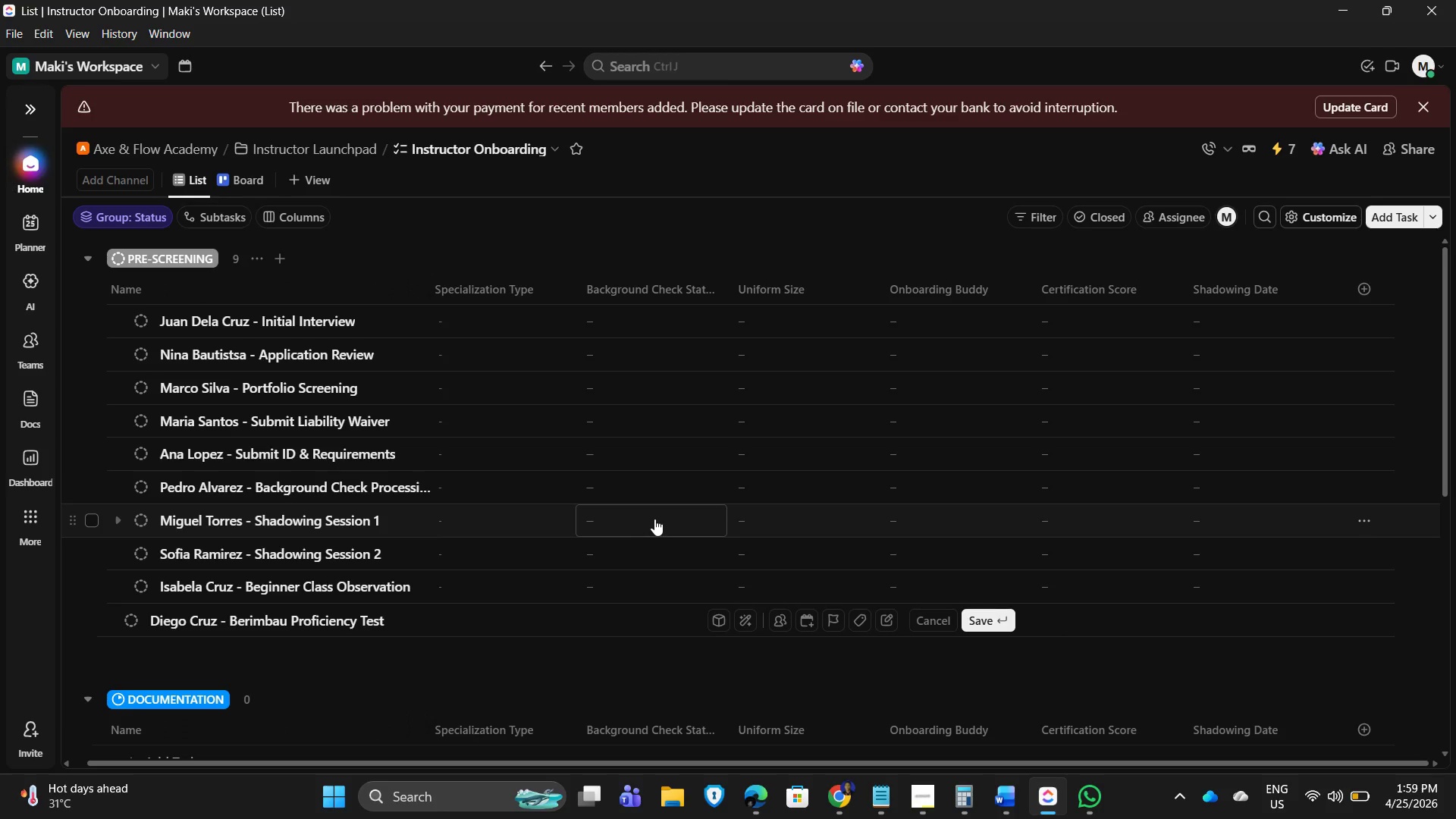 
key(Enter)
 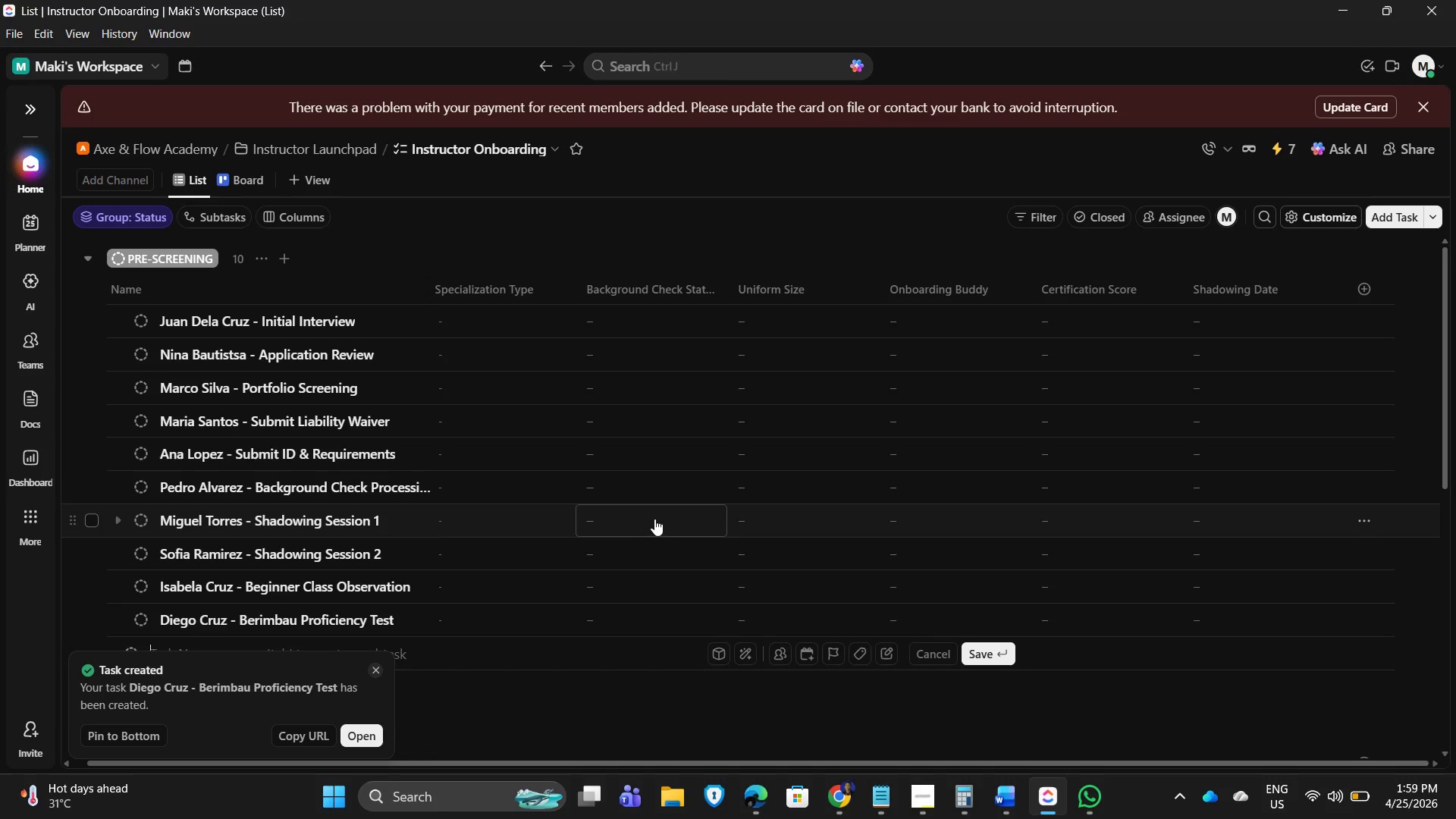 
type(Rafael )
 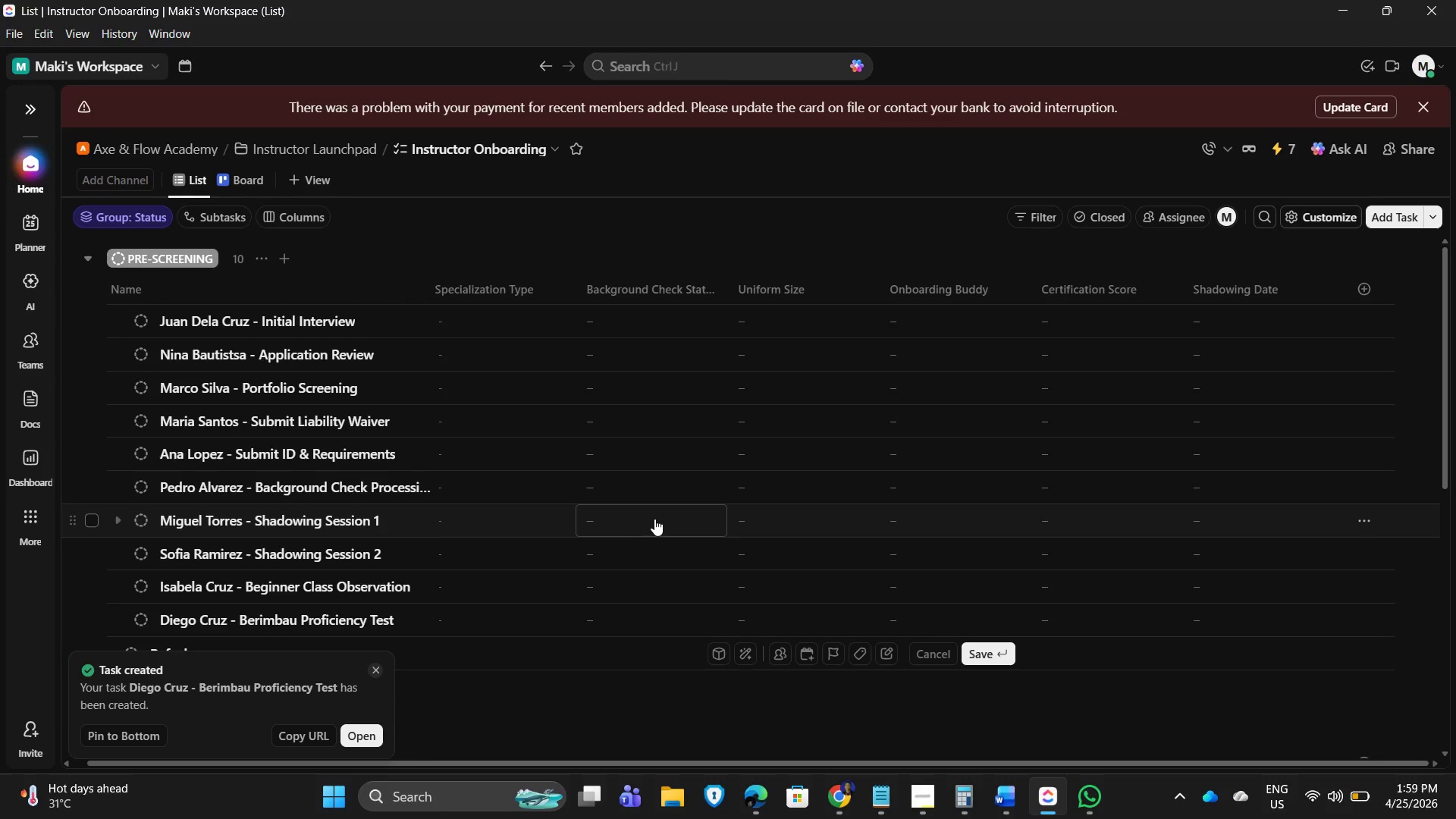 
hold_key(key=ShiftLeft, duration=1.0)
 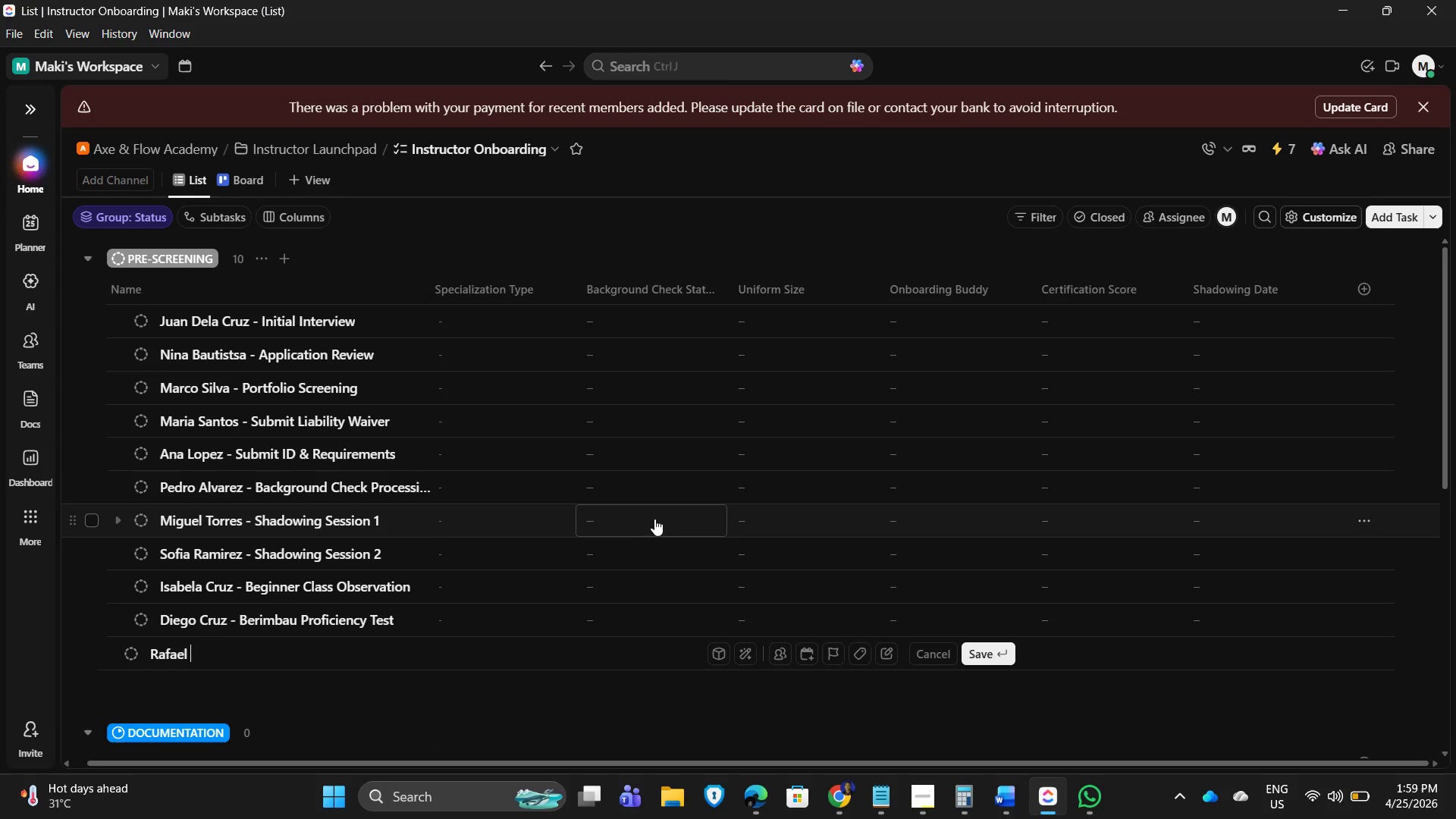 
type(Santos - Movement Flow Assessment)
 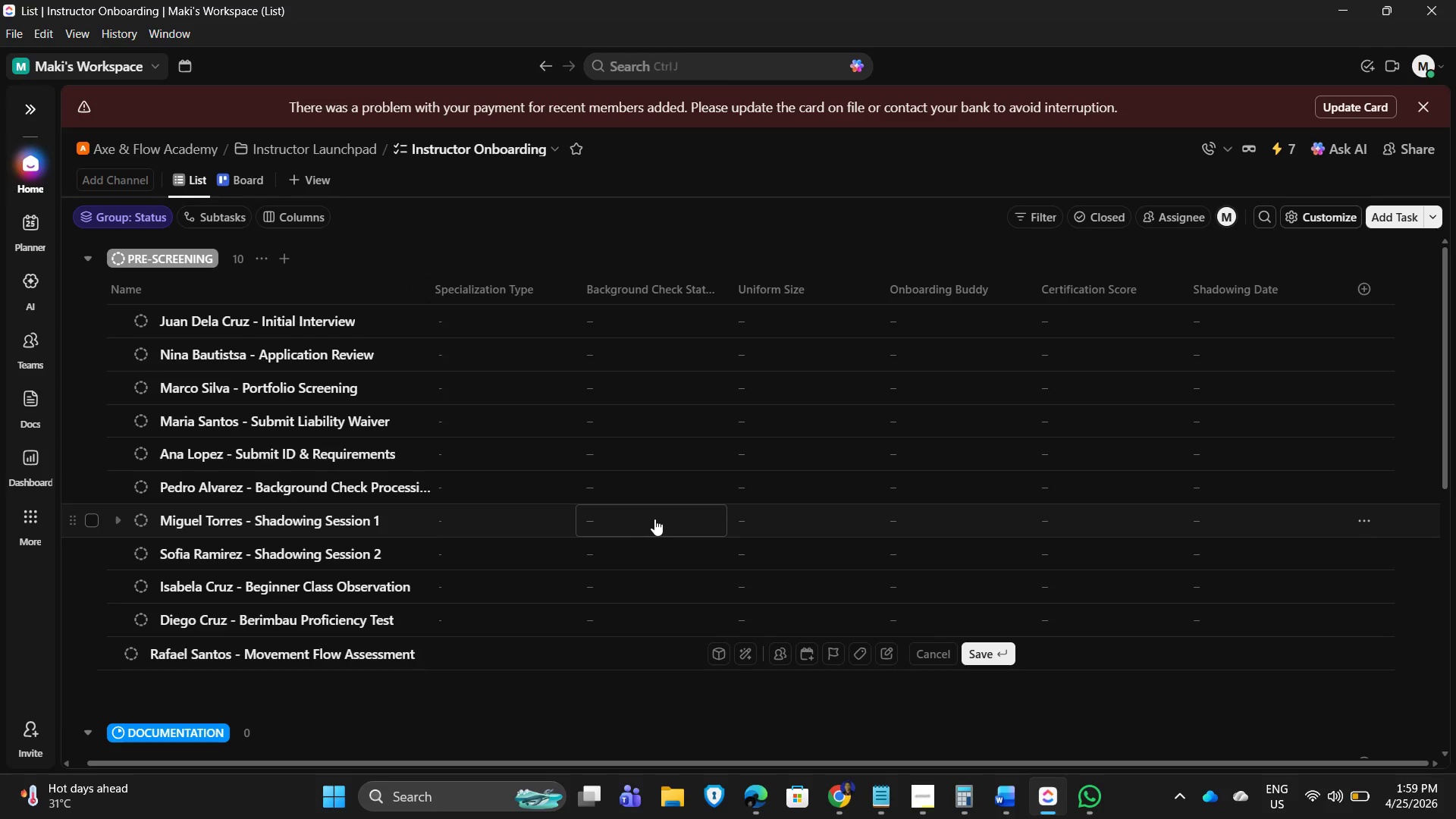 
key(Enter)
 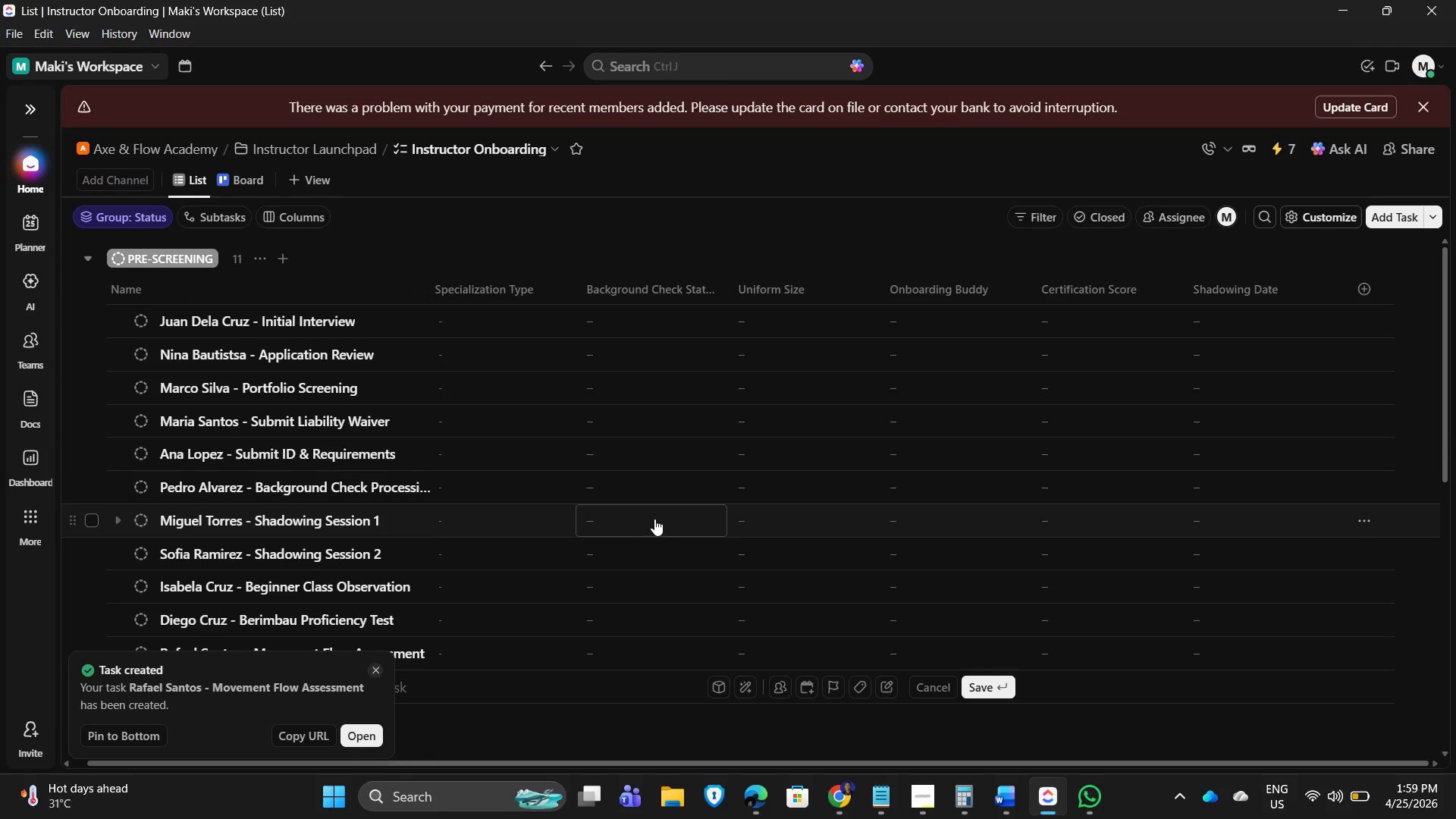 
wait(6.97)
 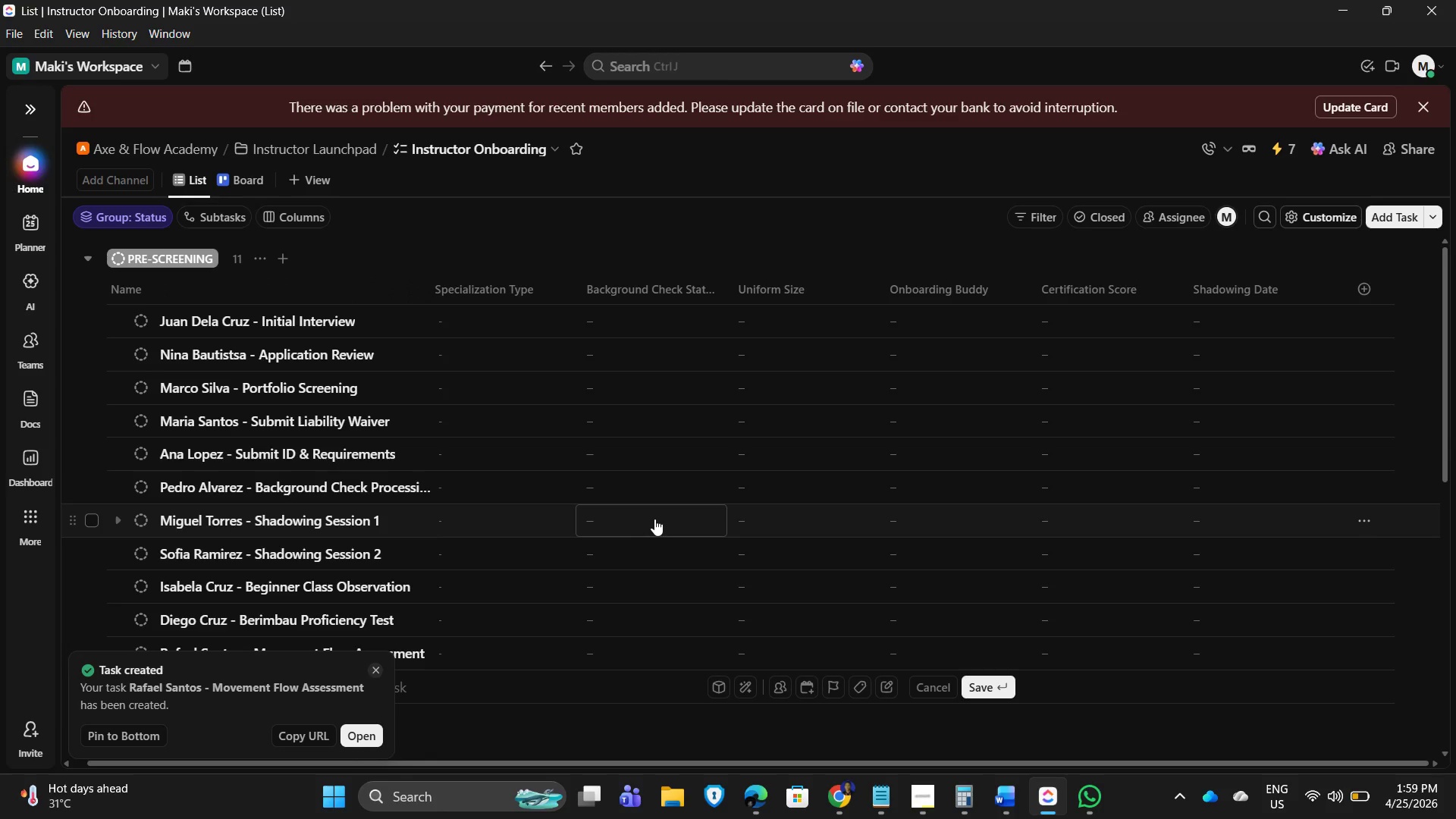 
type(Lucia)
 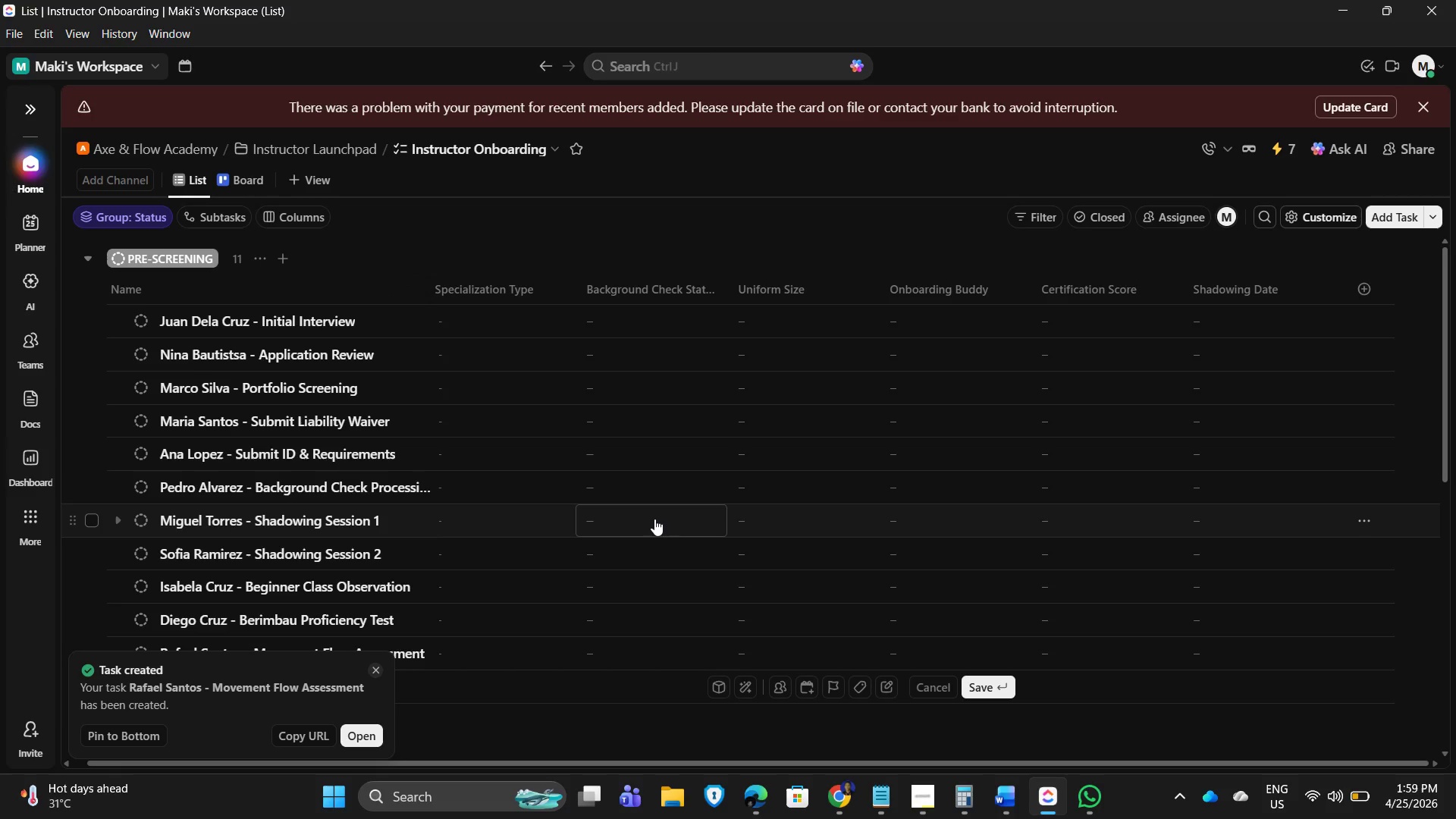 
scroll: coordinate [655, 518], scroll_direction: down, amount: 5.0
 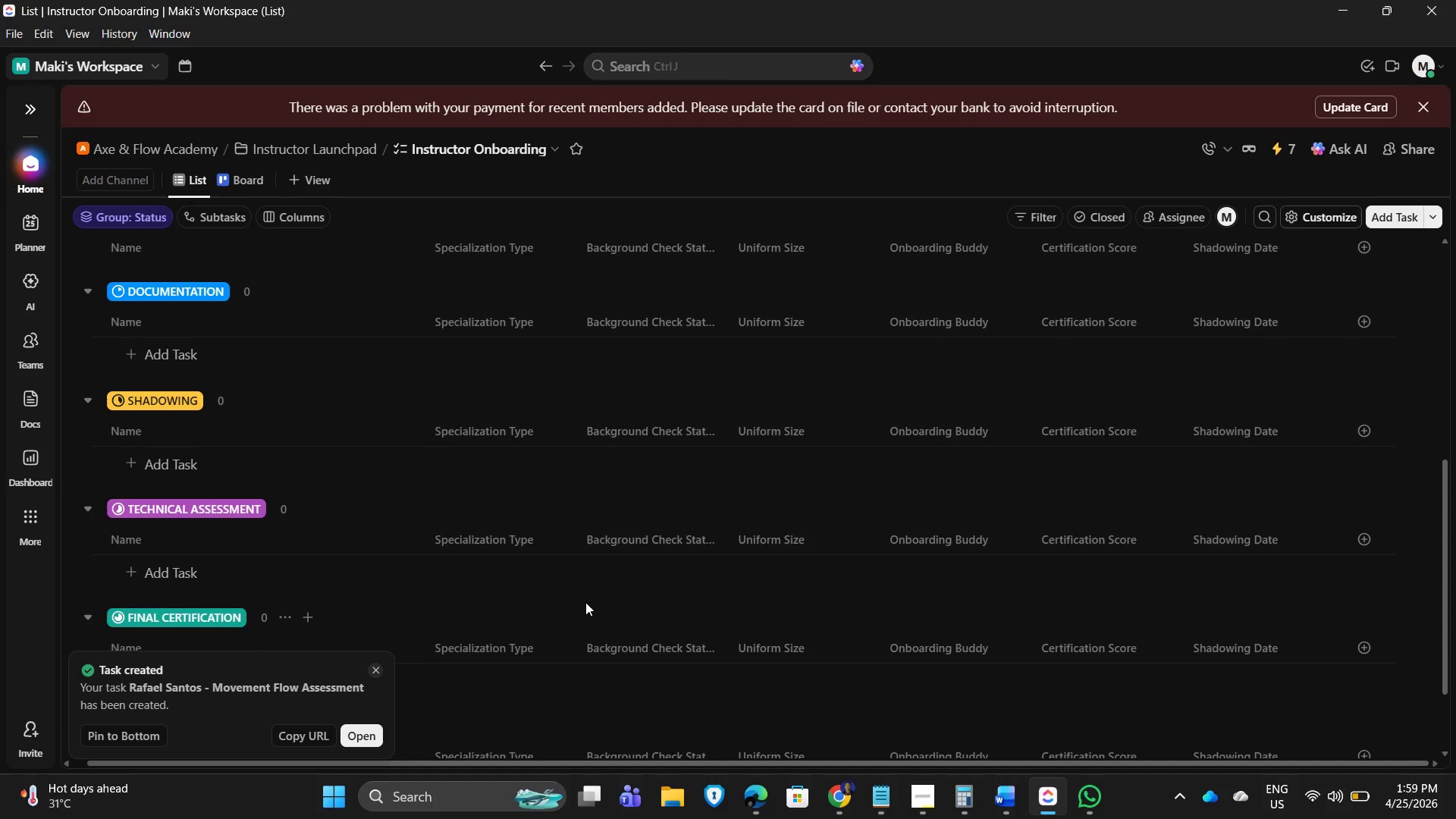 
scroll: coordinate [673, 615], scroll_direction: up, amount: 4.0
 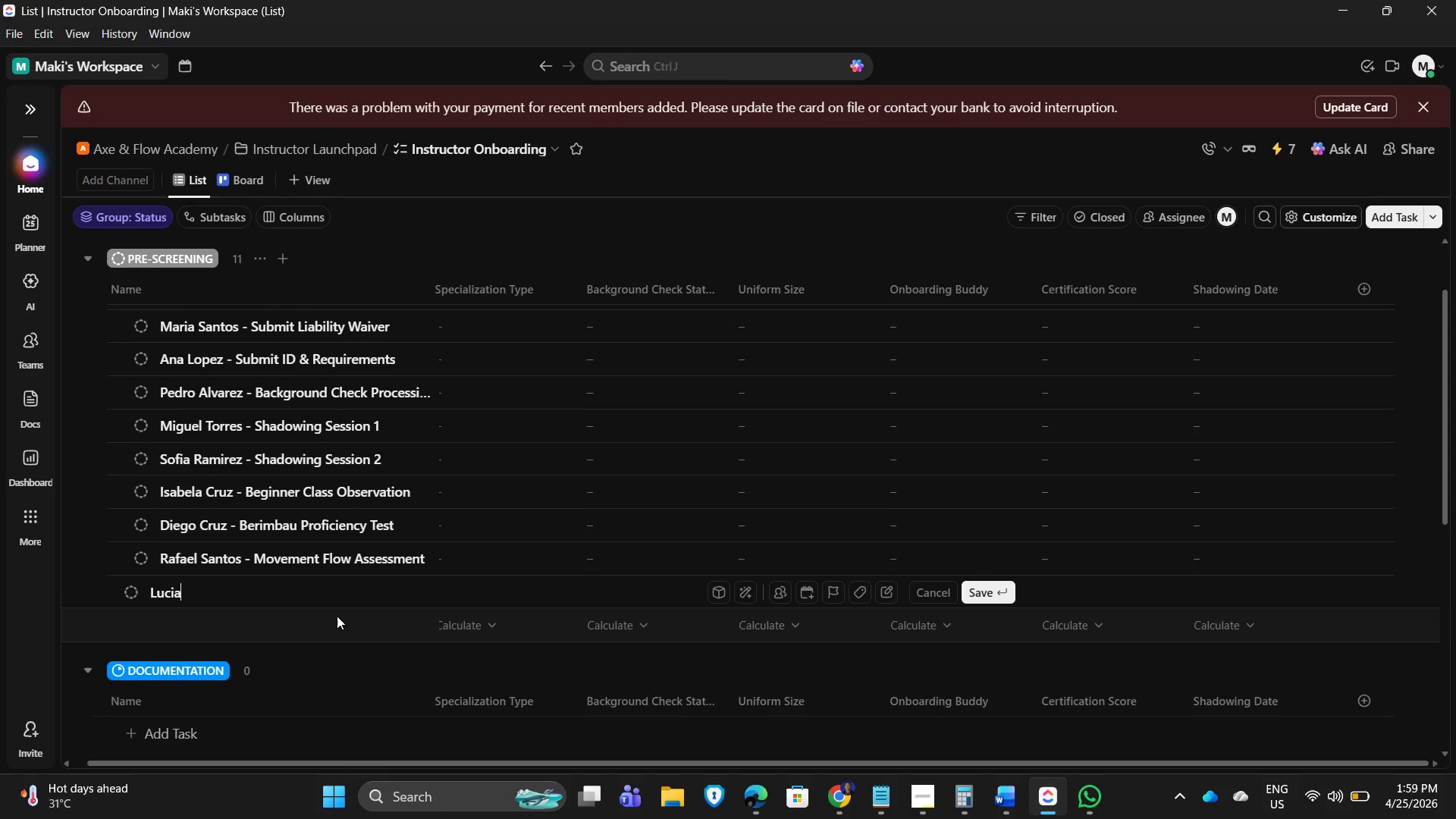 
scroll: coordinate [372, 586], scroll_direction: down, amount: 2.0
 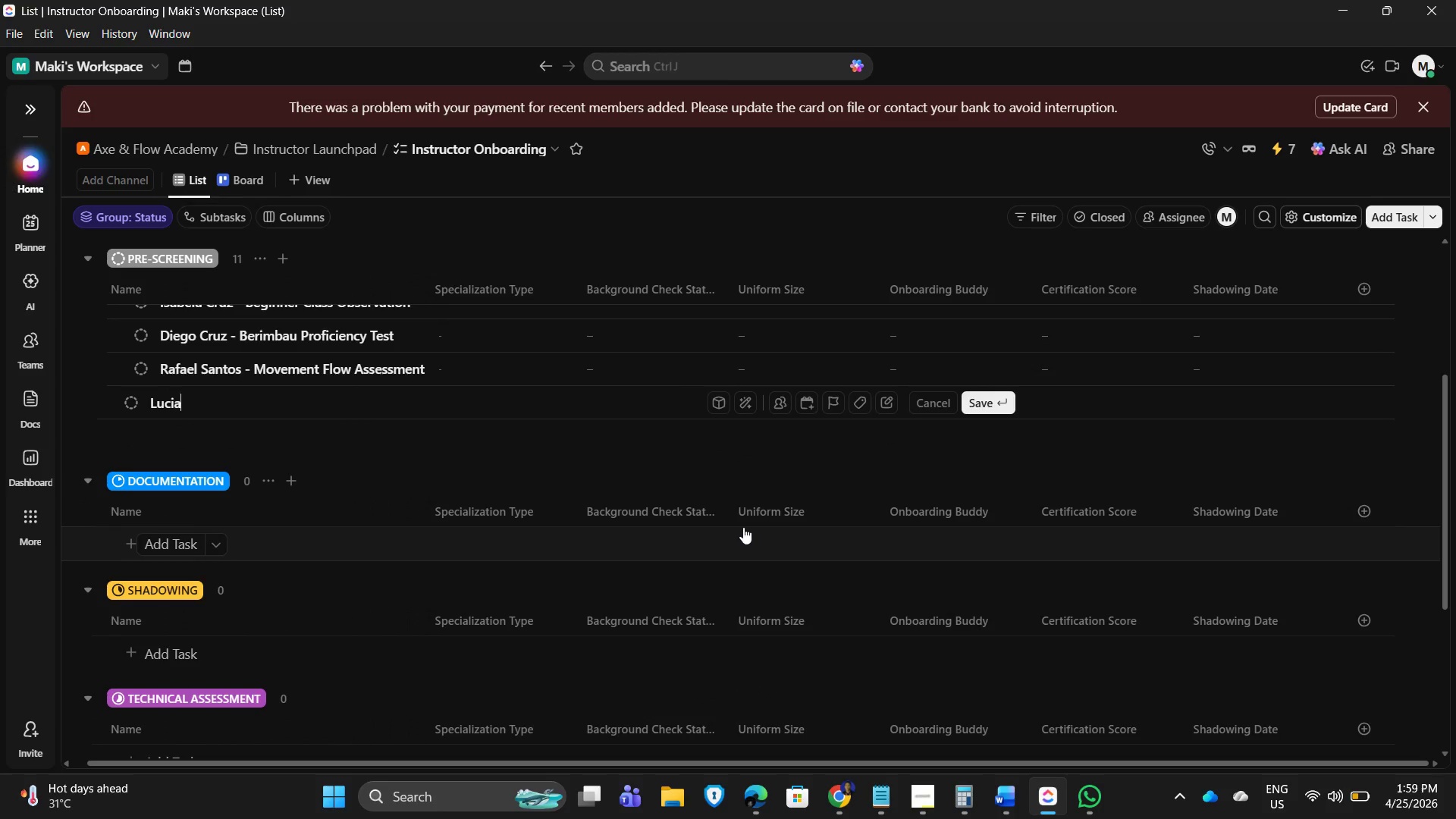 
type( Gomez - Rhy)
 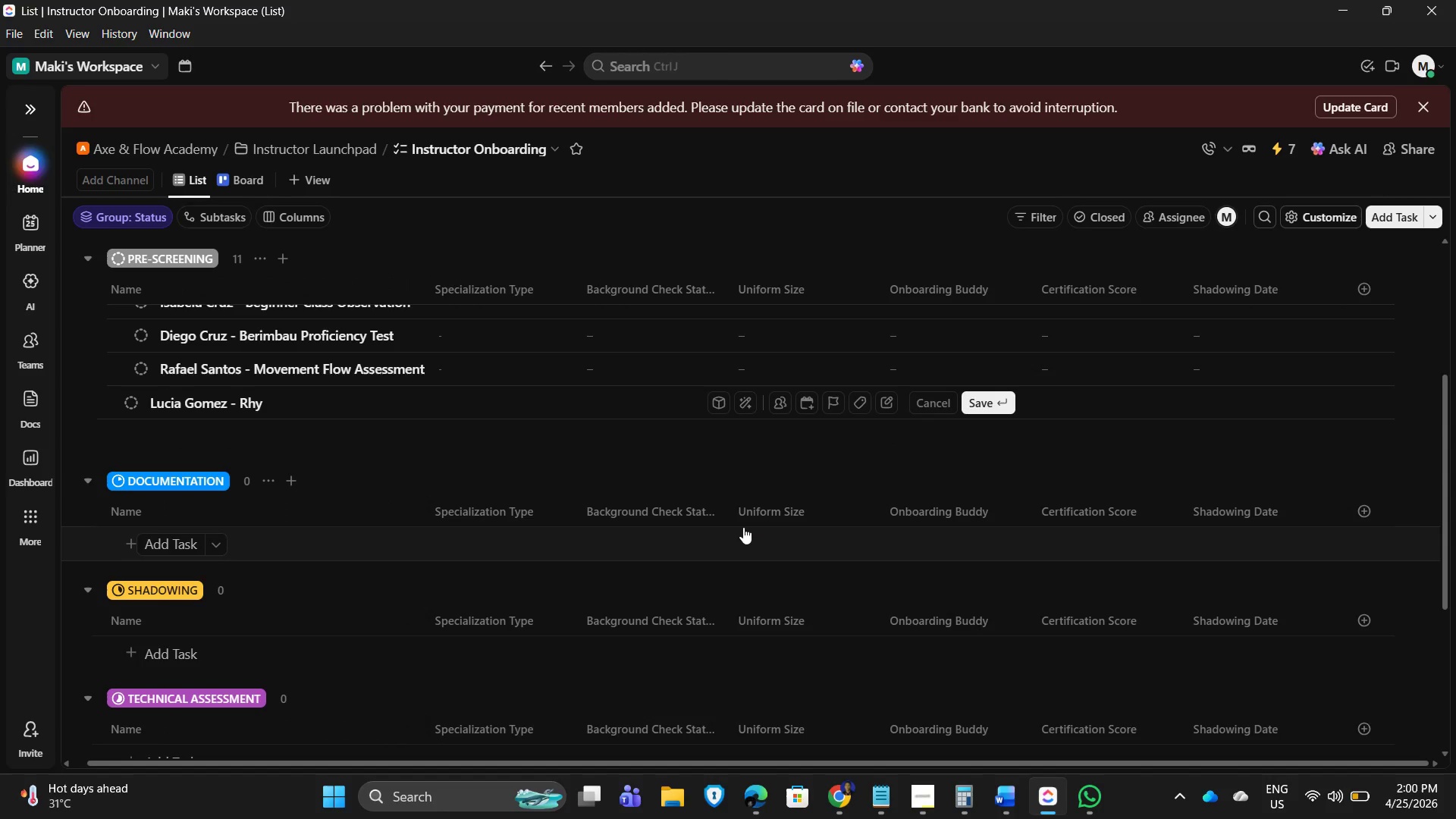 
type(thm & Timing Test)
 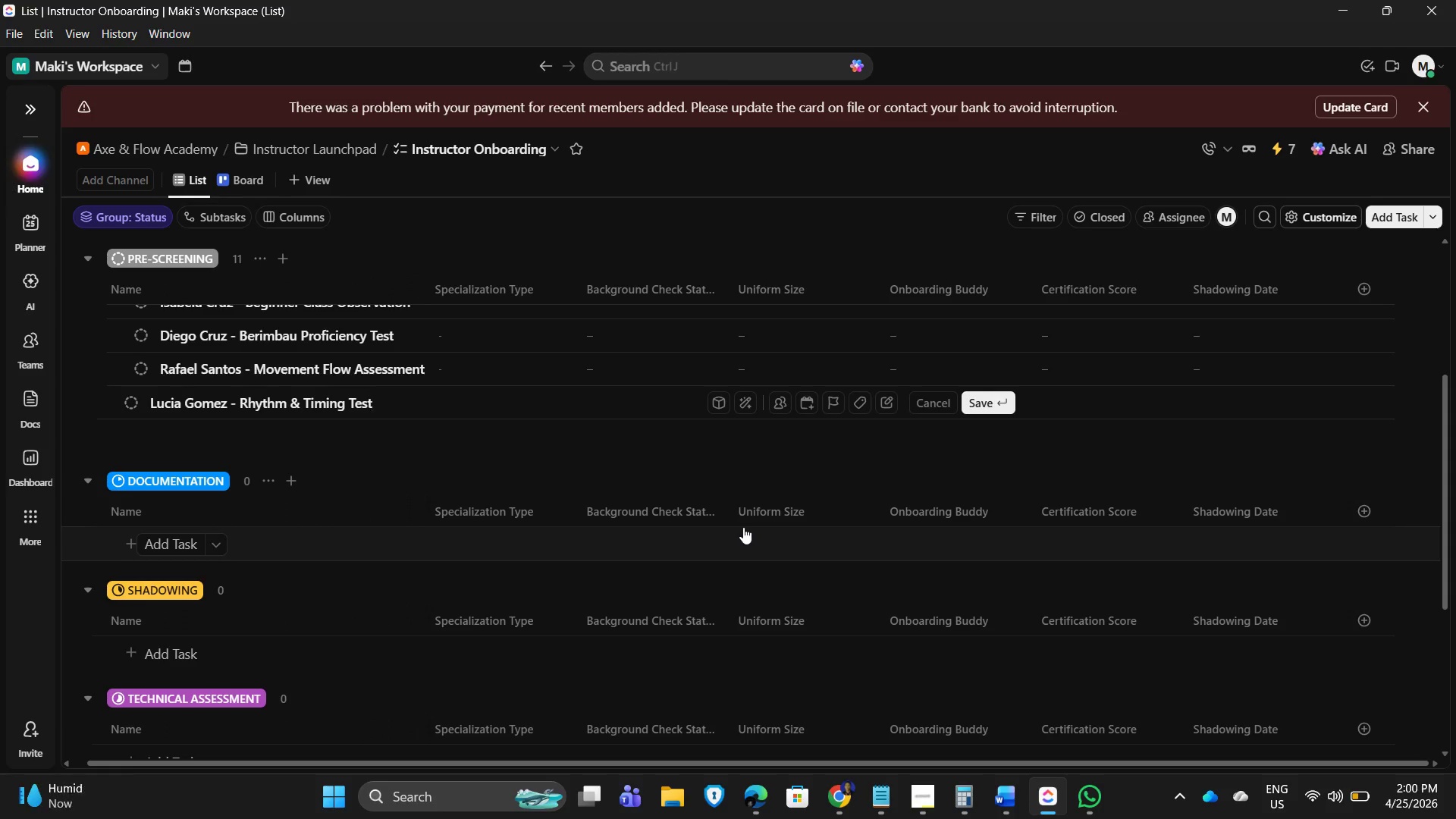 
key(Enter)
 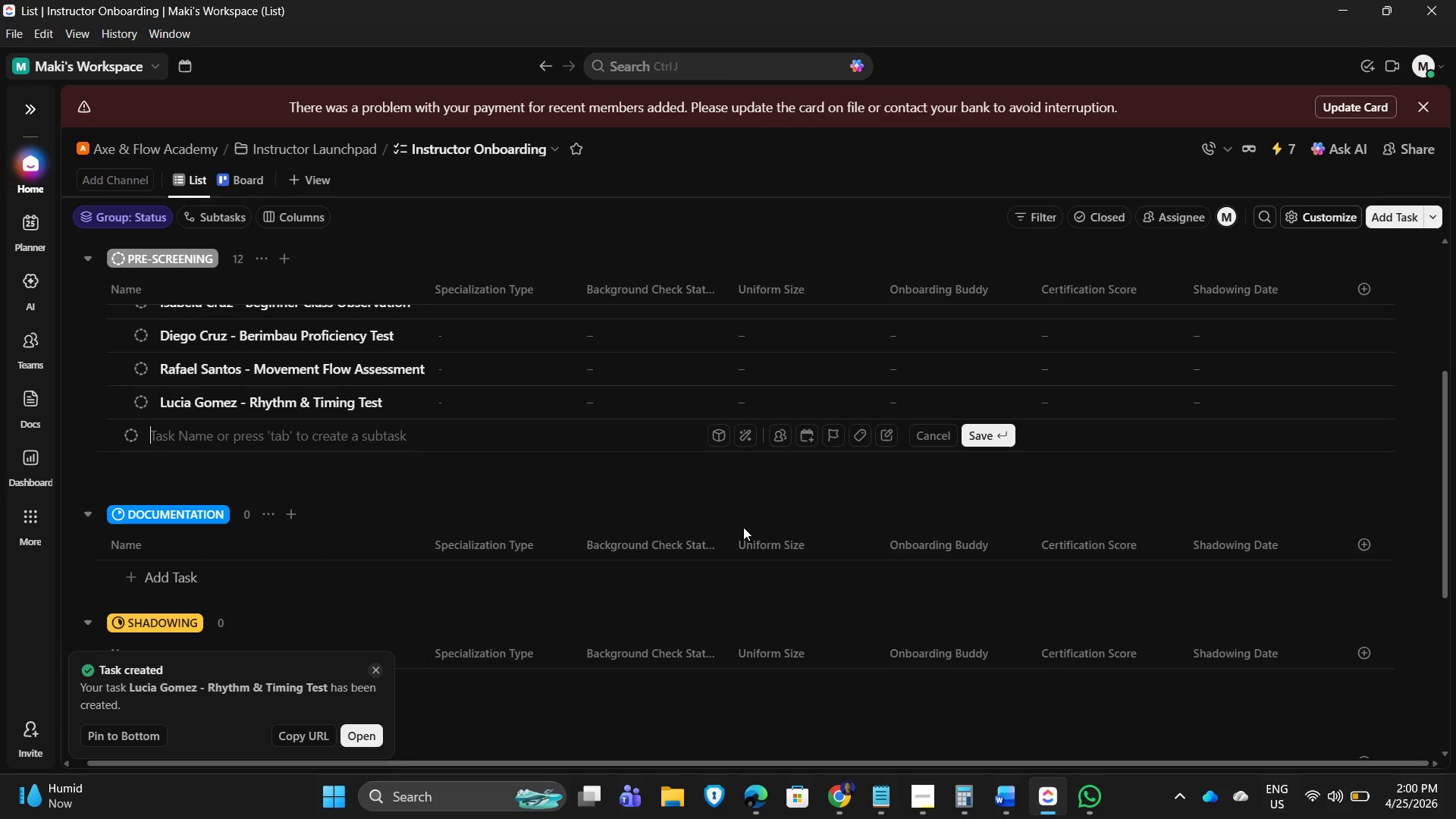 
type(Carlos Reyes - Certified Instructor Acti)
 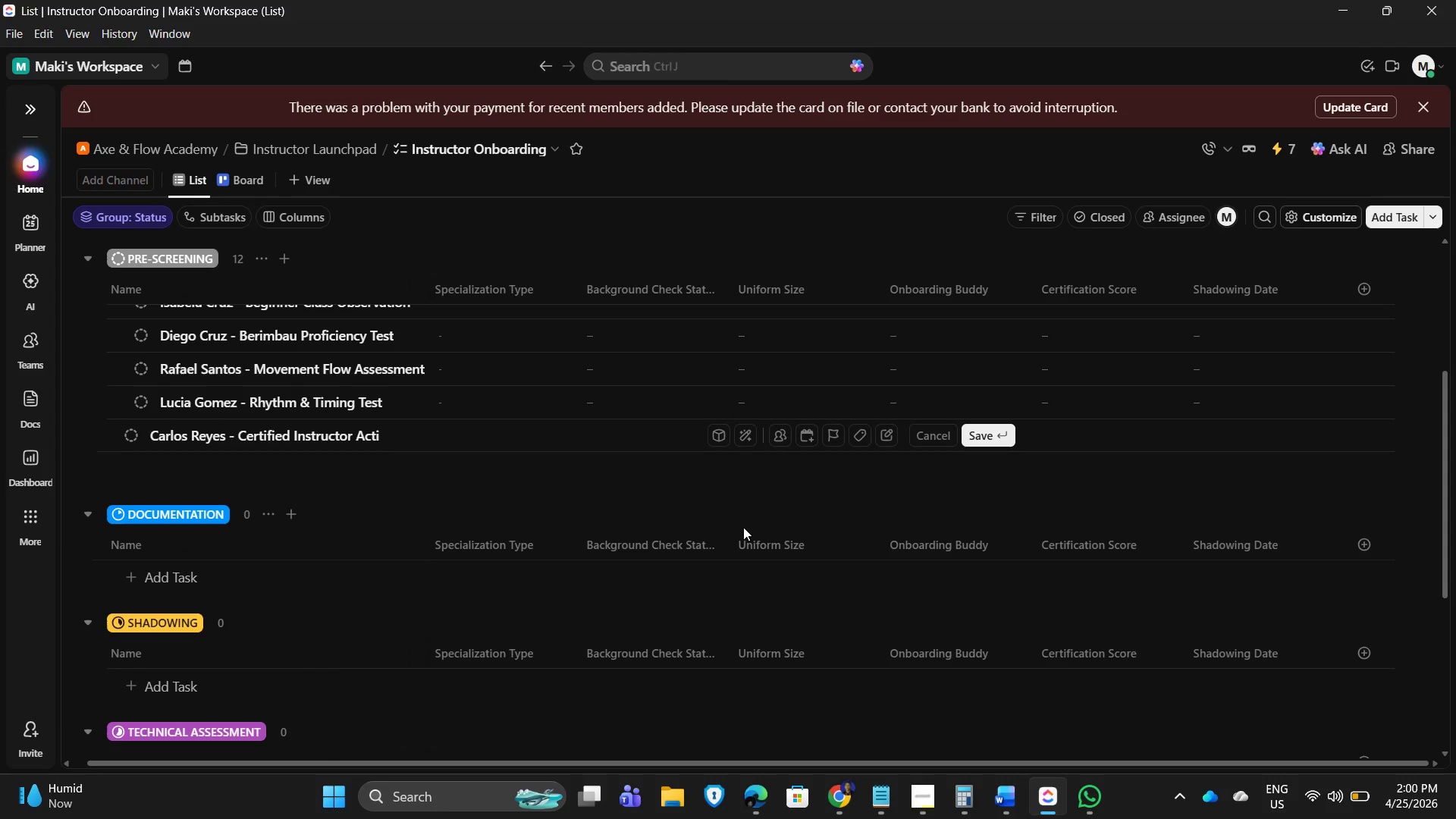 
wait(12.3)
 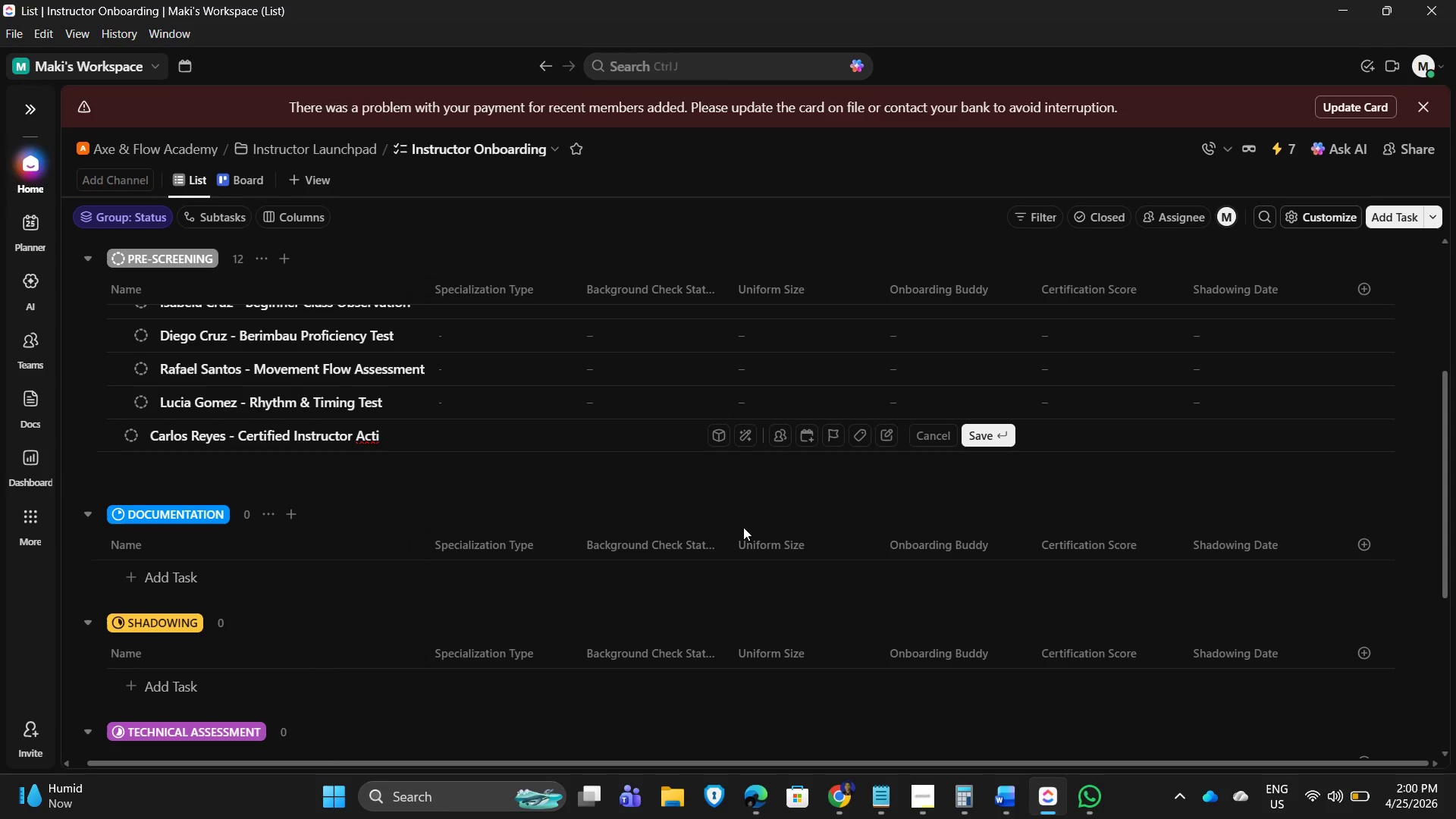 
key(Backspace)
 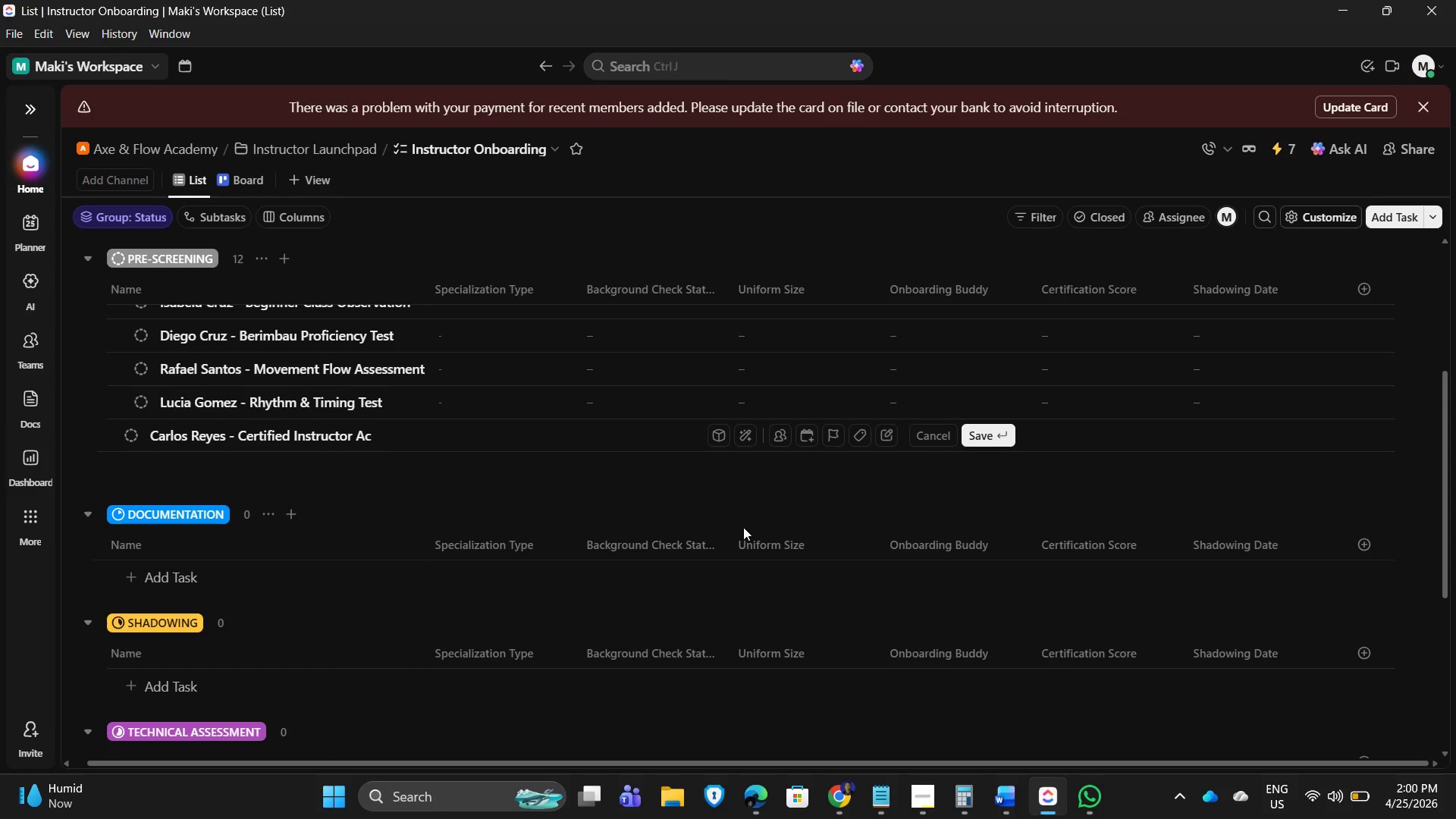 
key(Backspace)
 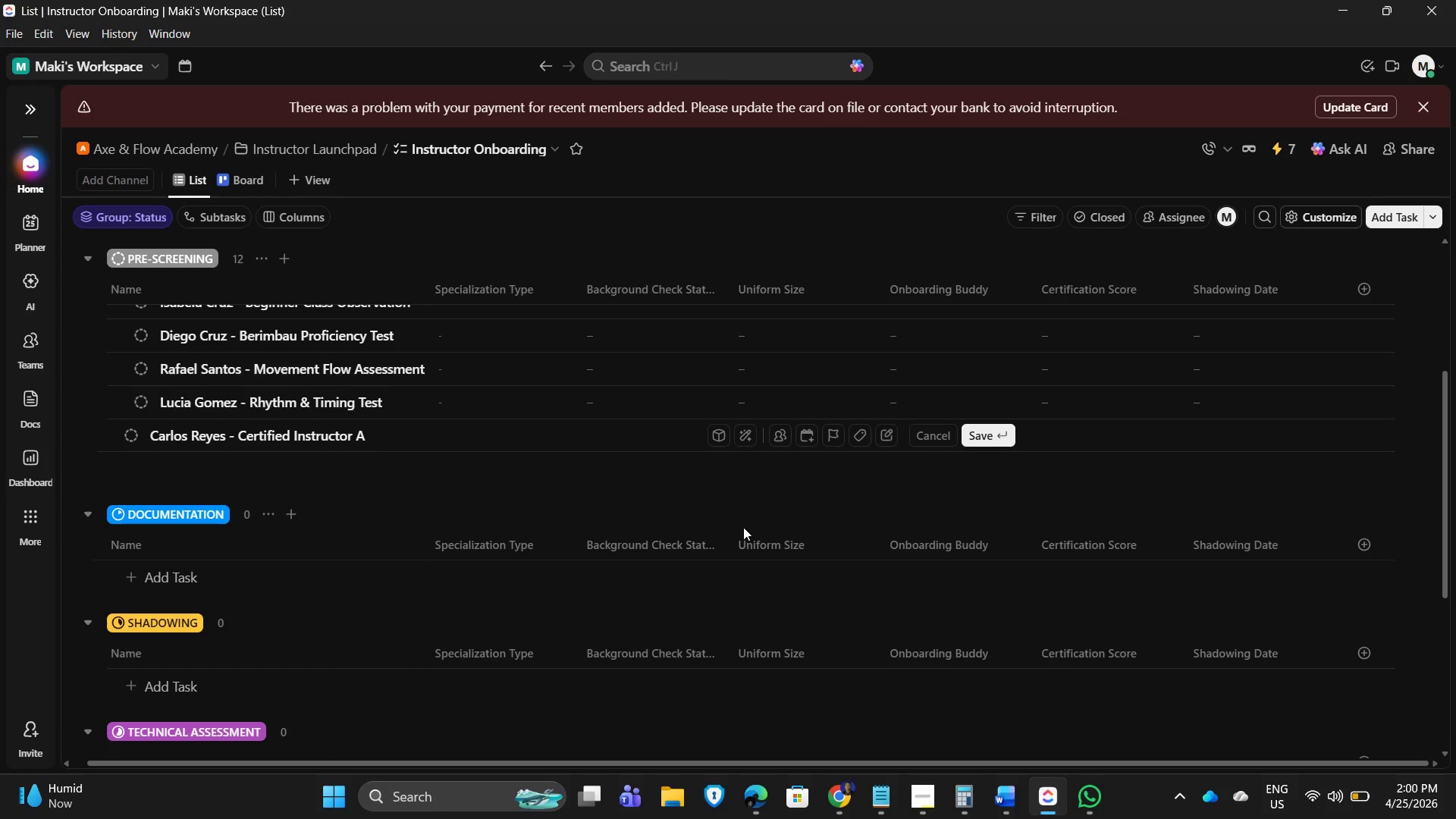 
key(Backspace)
 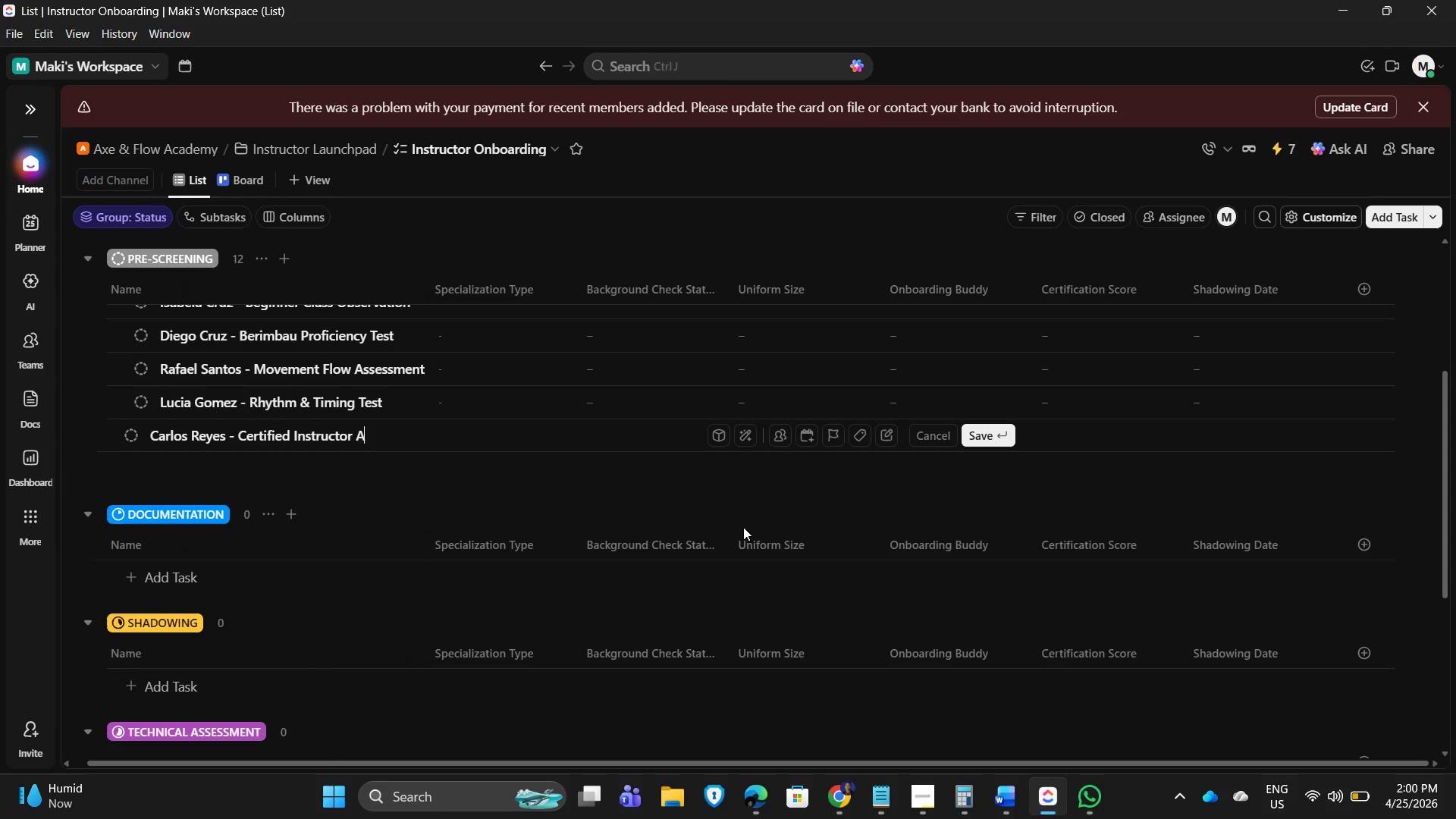 
key(Backspace)
 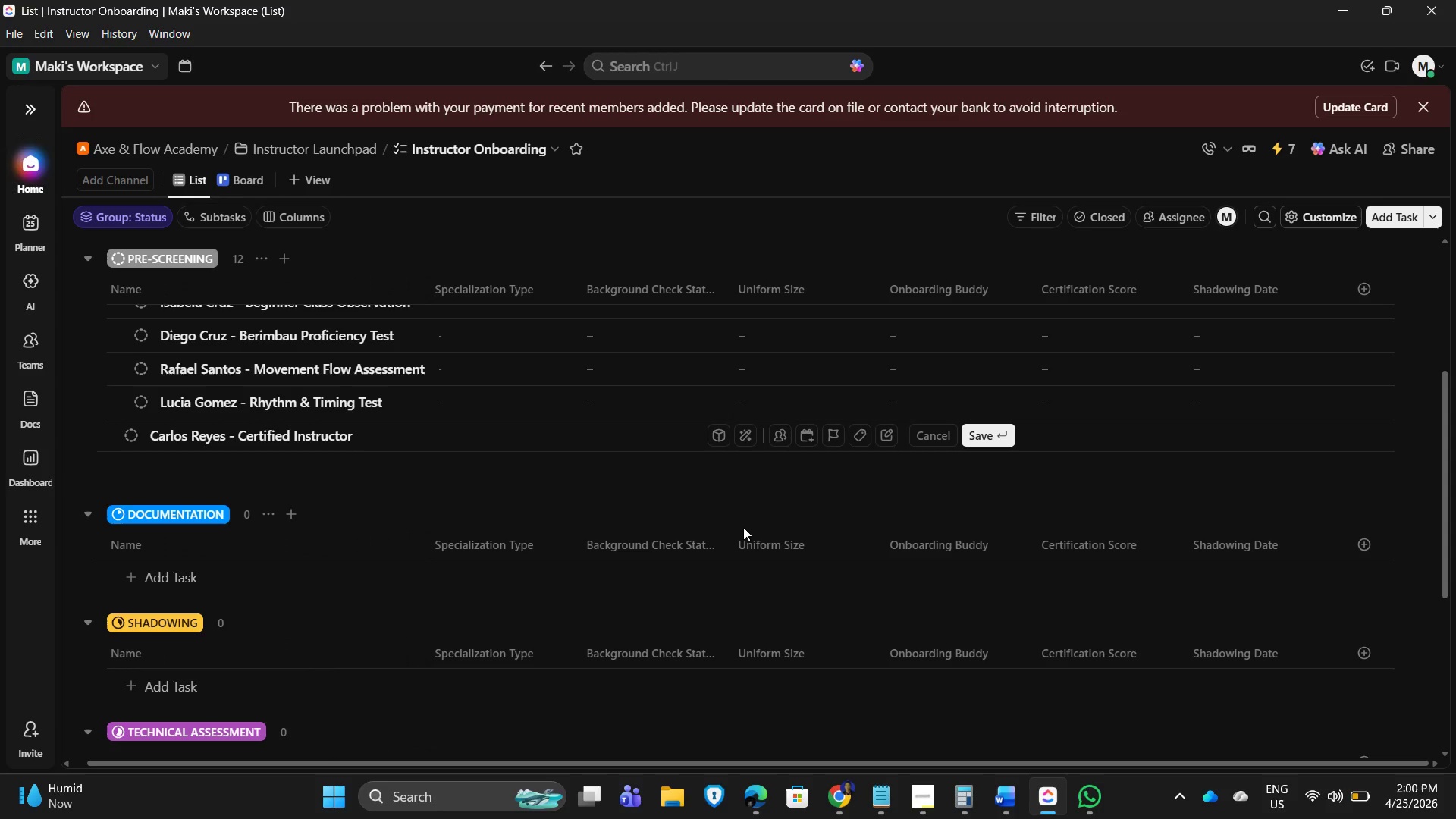 
key(Backspace)
 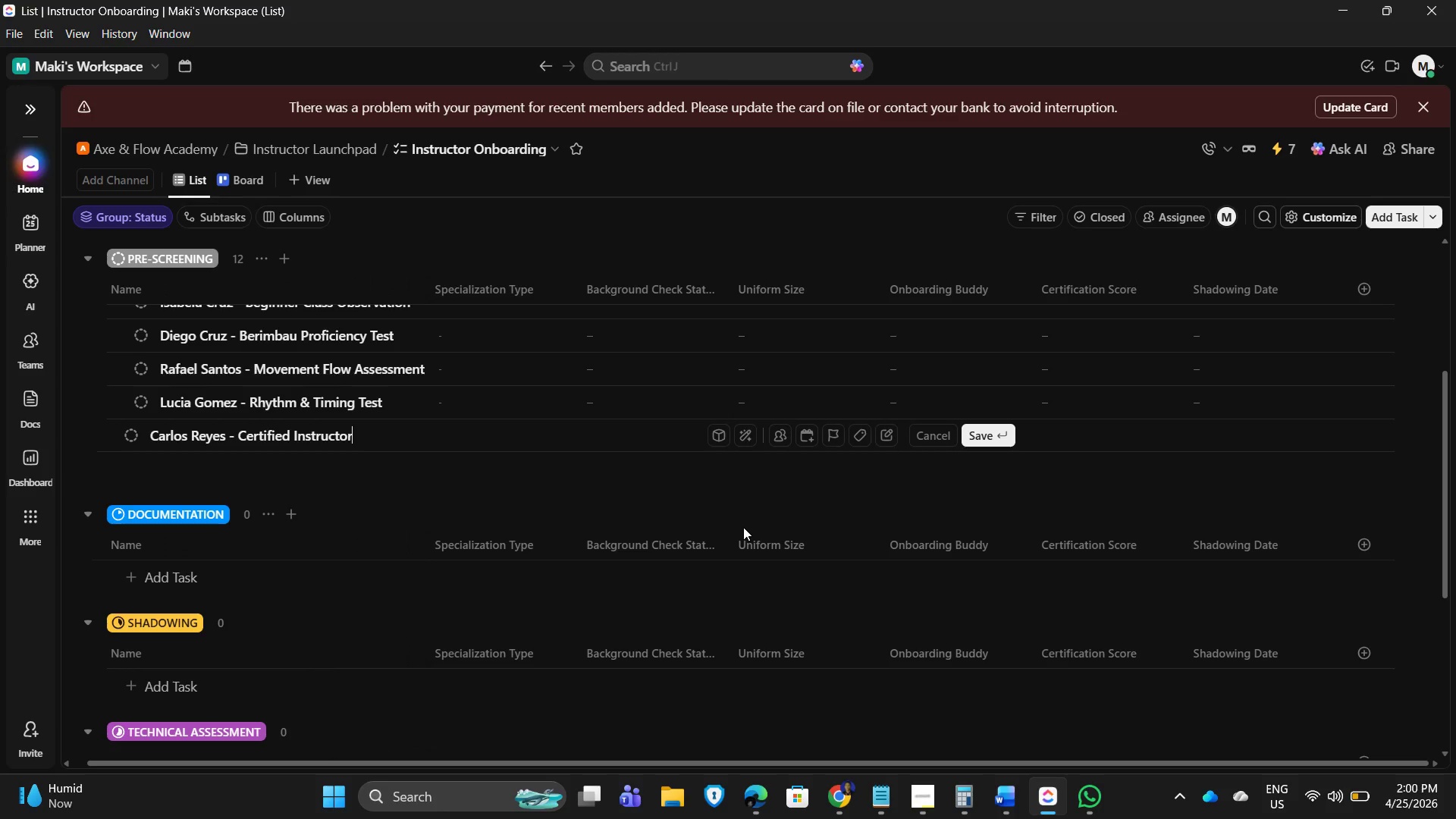 
key(Backspace)
 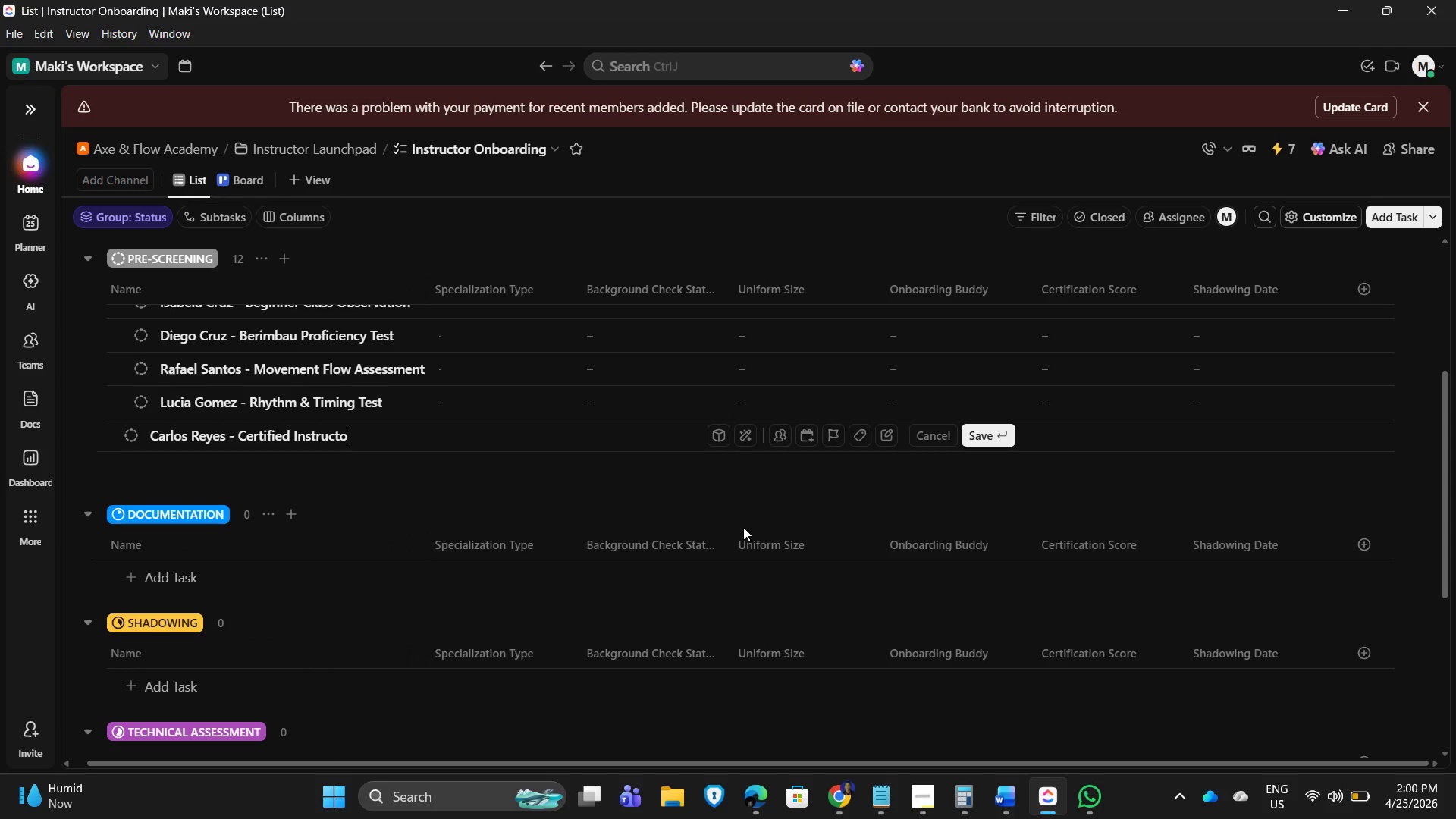 
key(Backspace)
 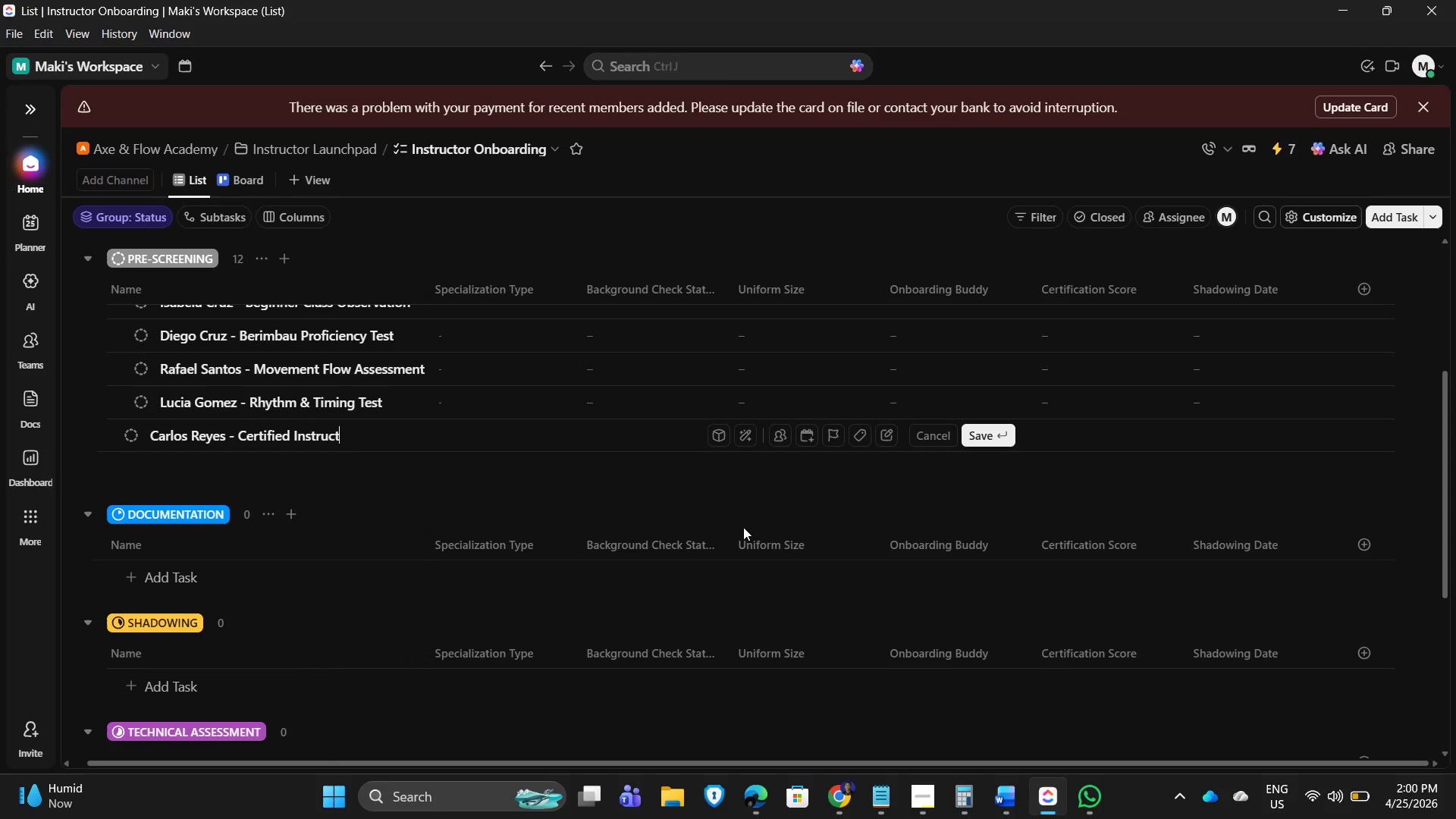 
key(Backspace)
 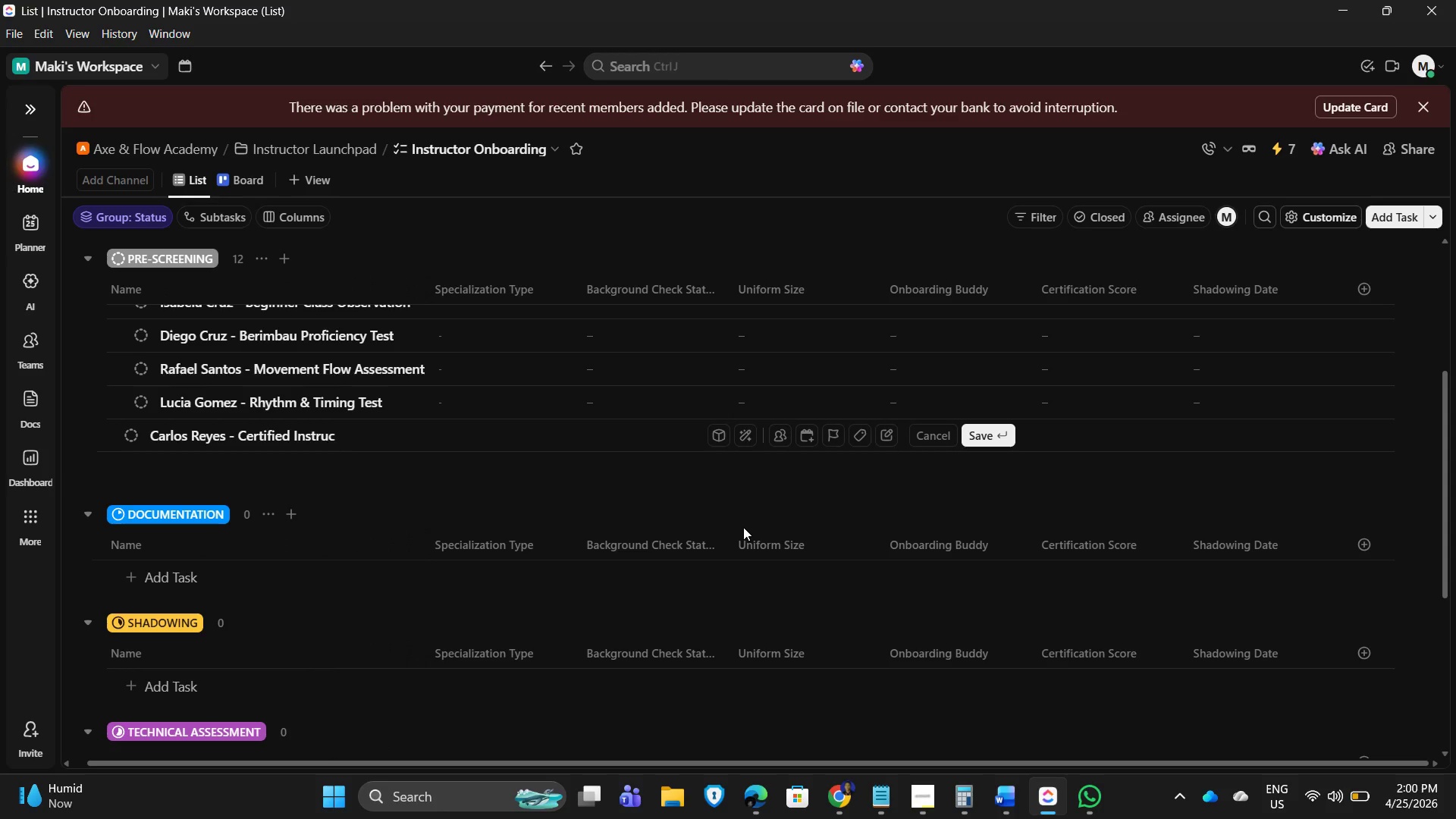 
key(Backspace)
 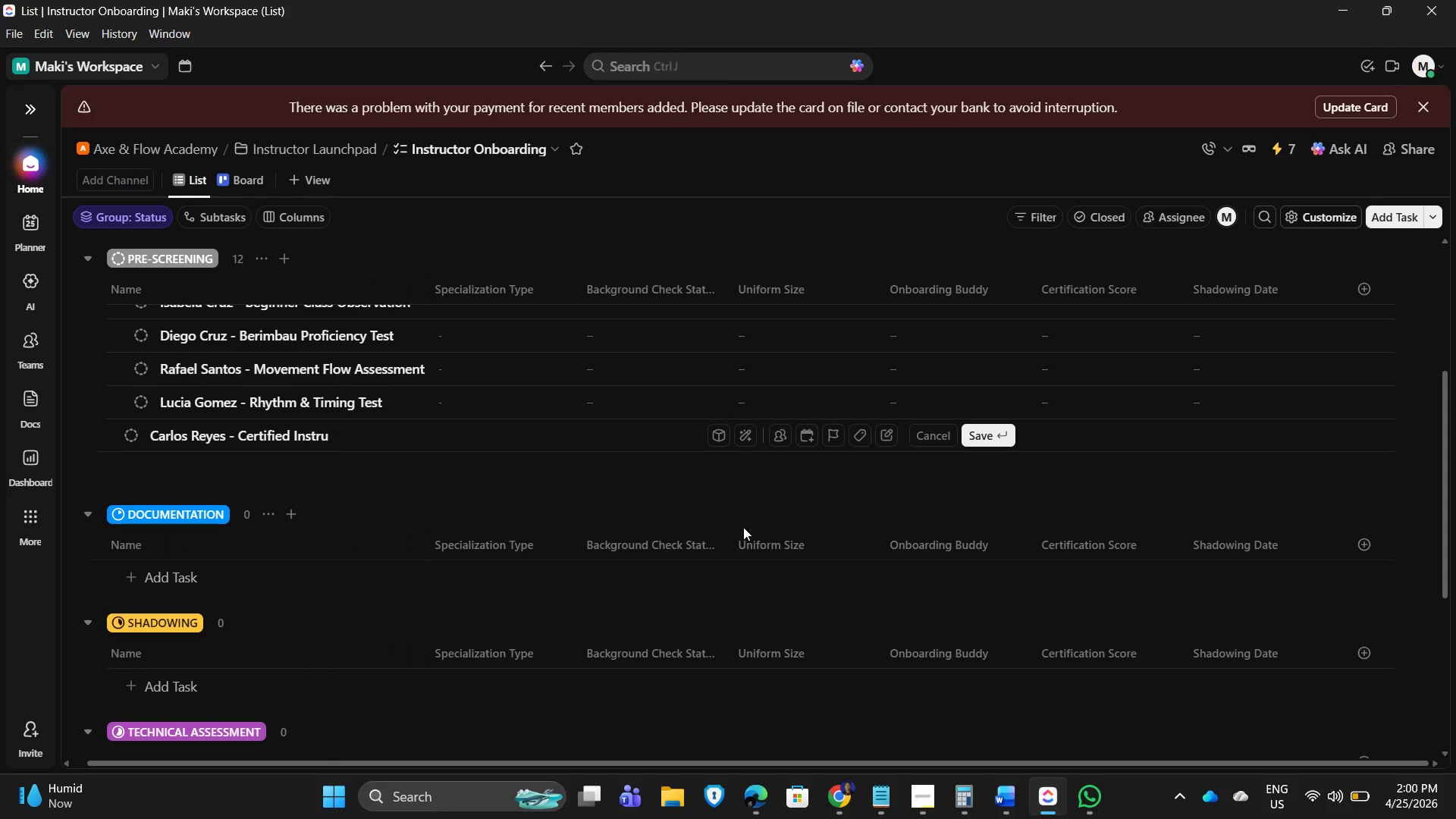 
key(Backspace)
 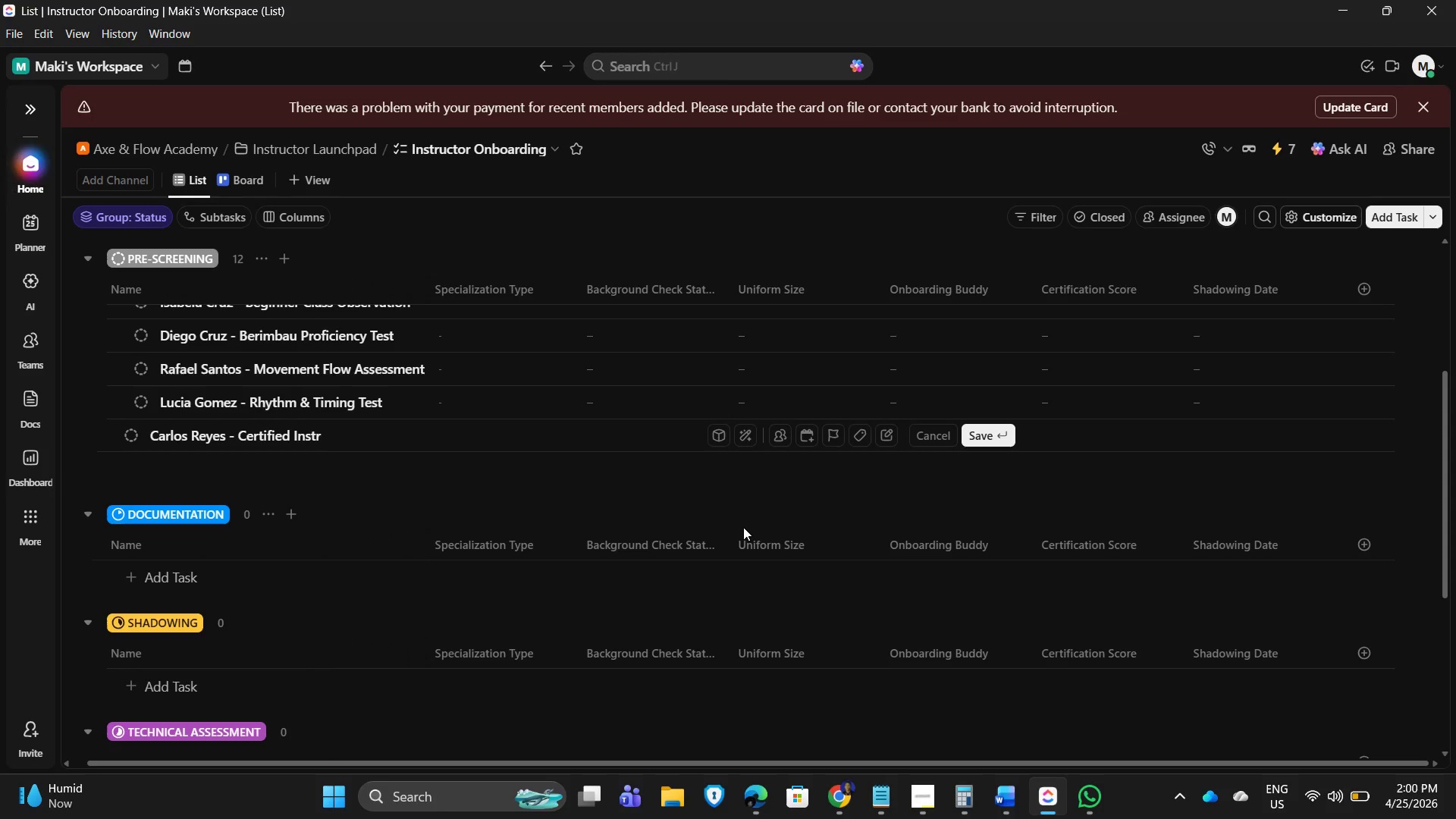 
key(Backspace)
 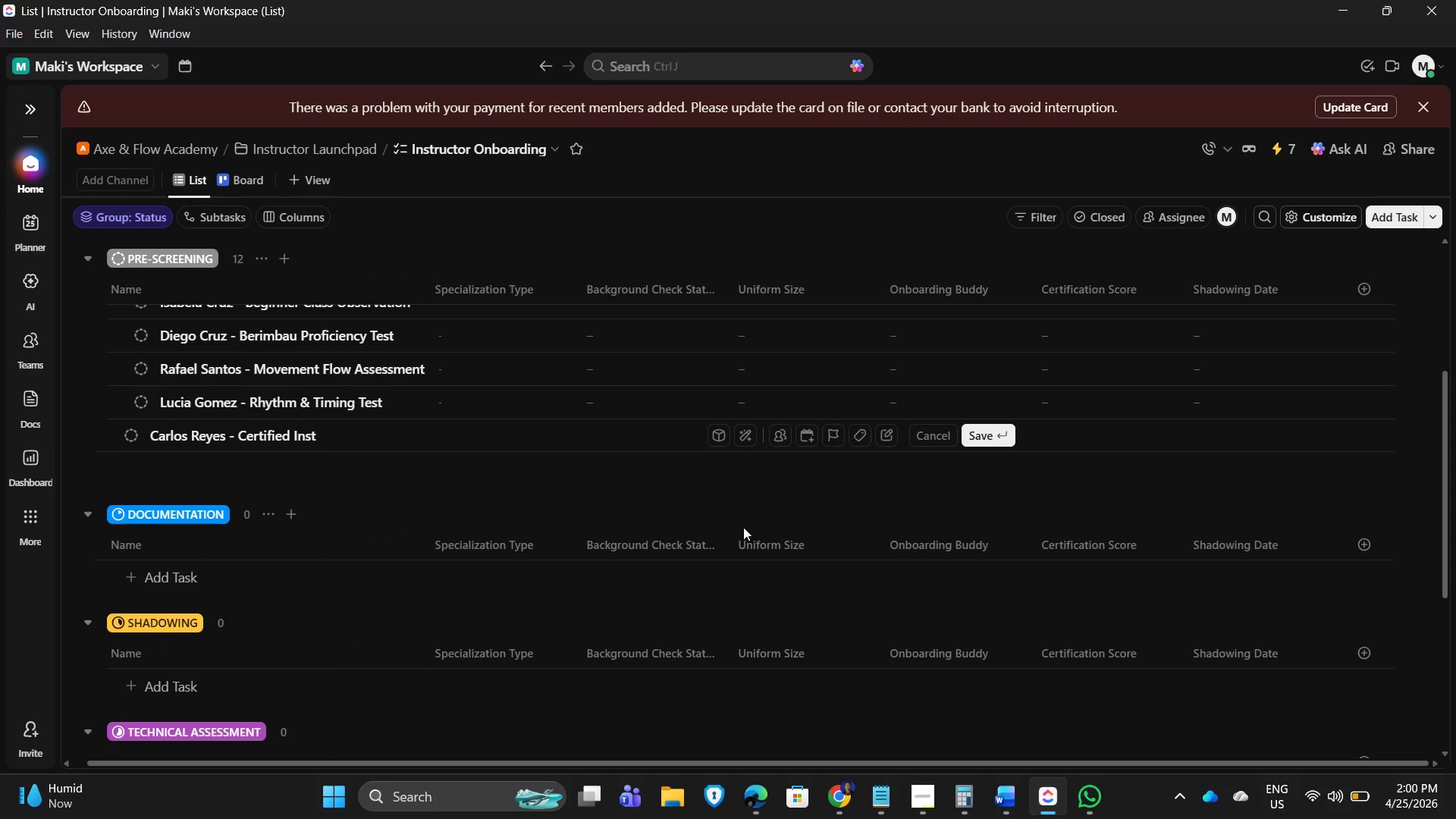 
key(Backspace)
 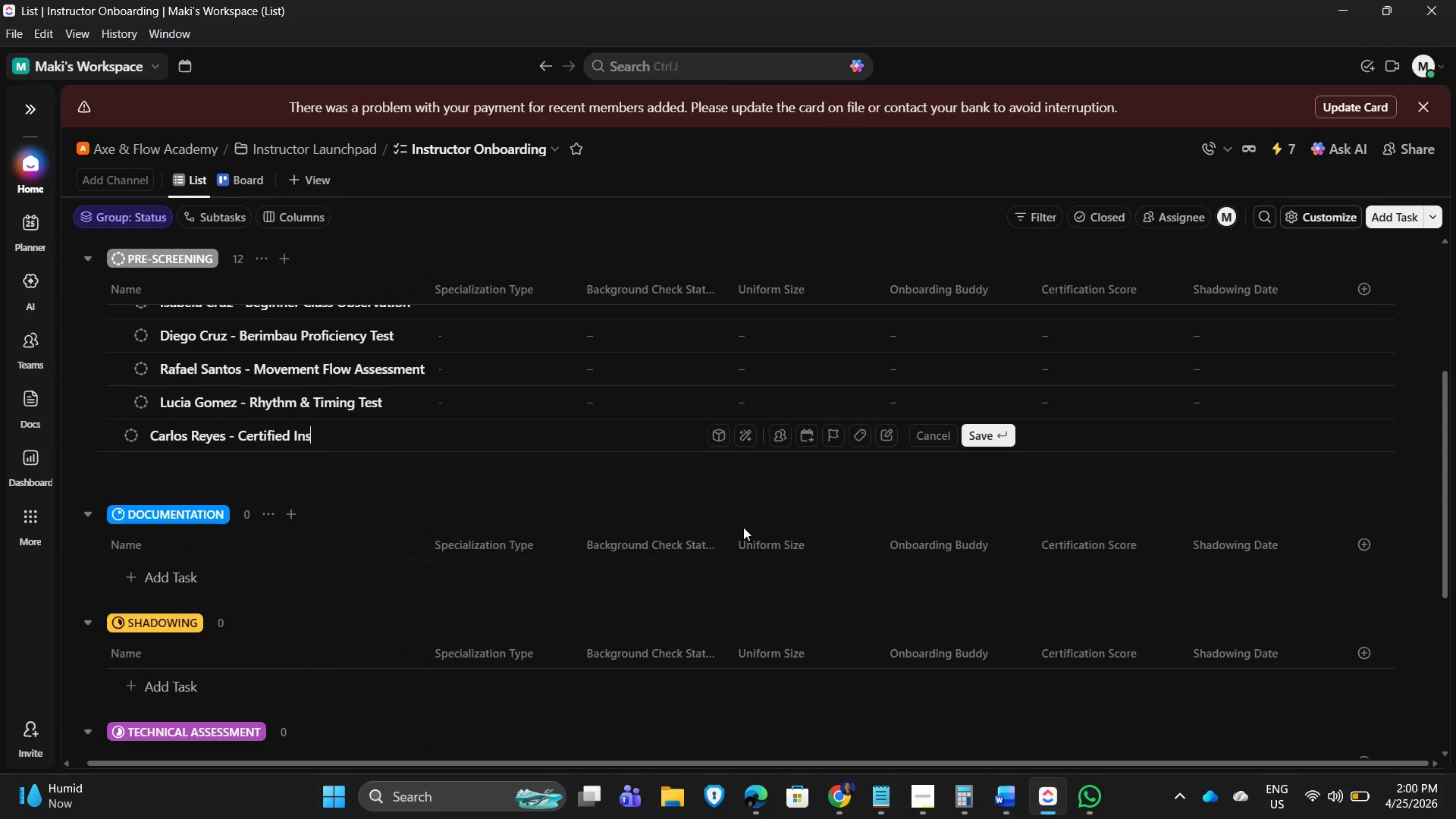 
key(Backspace)
 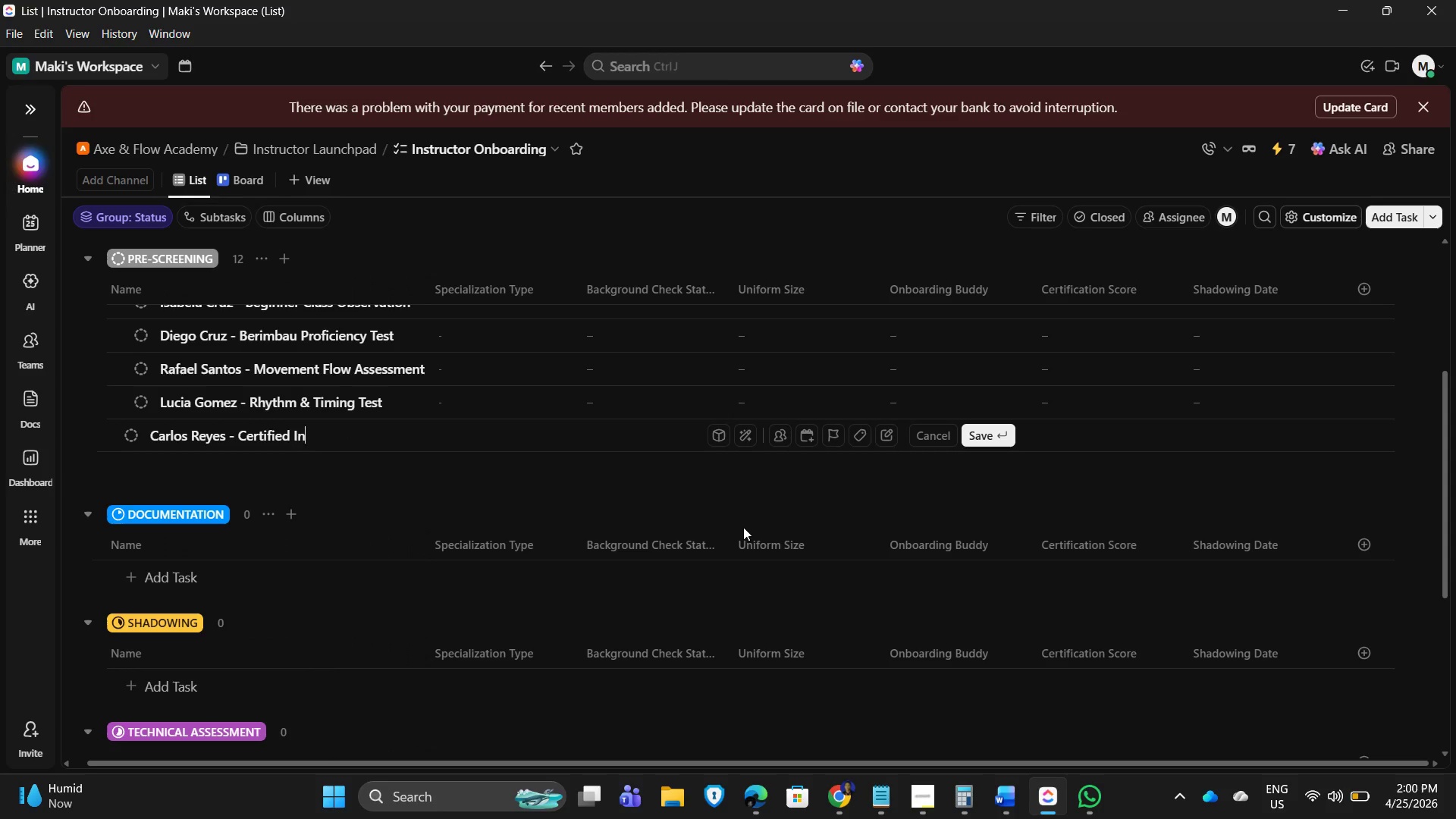 
key(Backspace)
 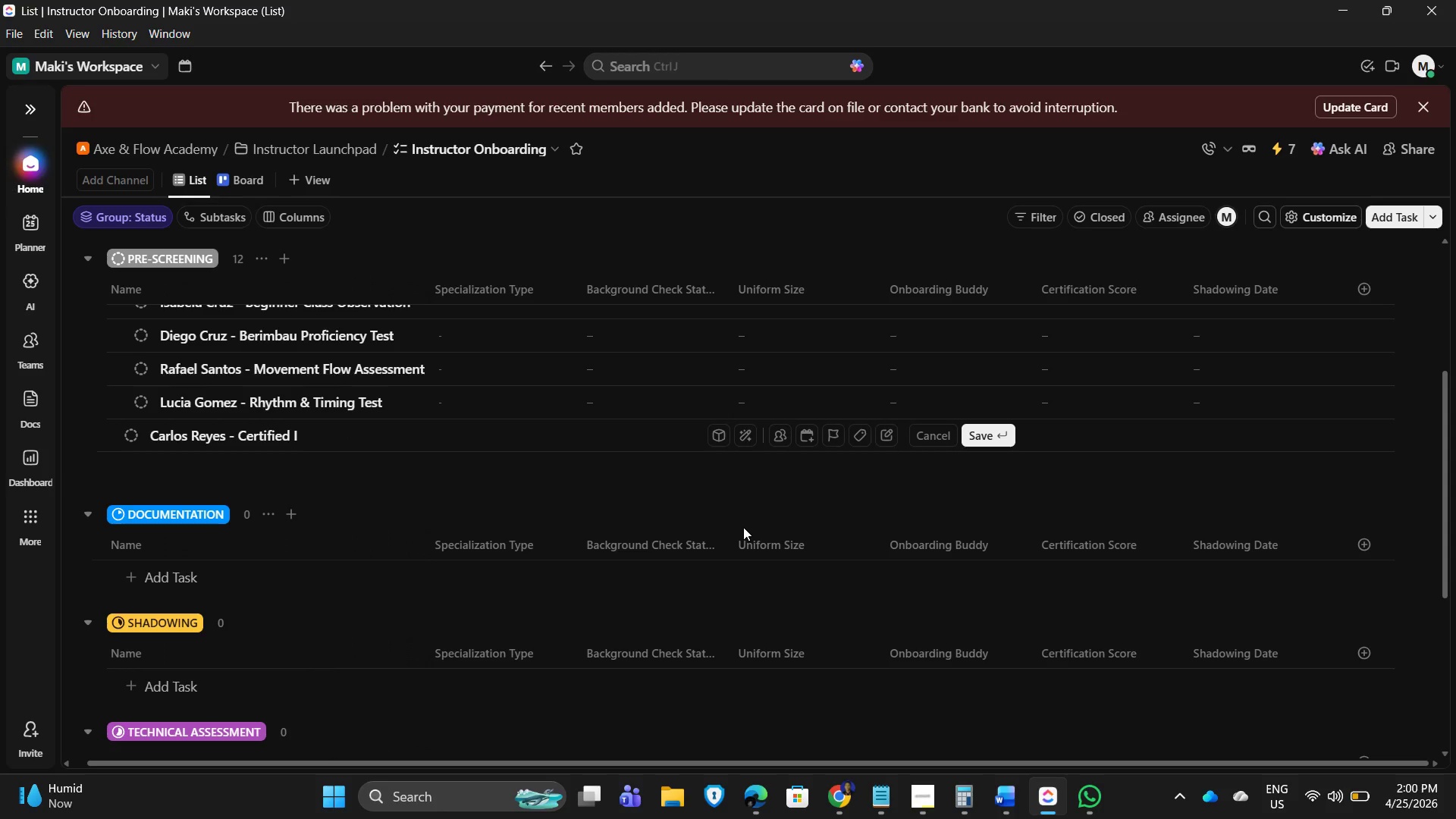 
key(Backspace)
 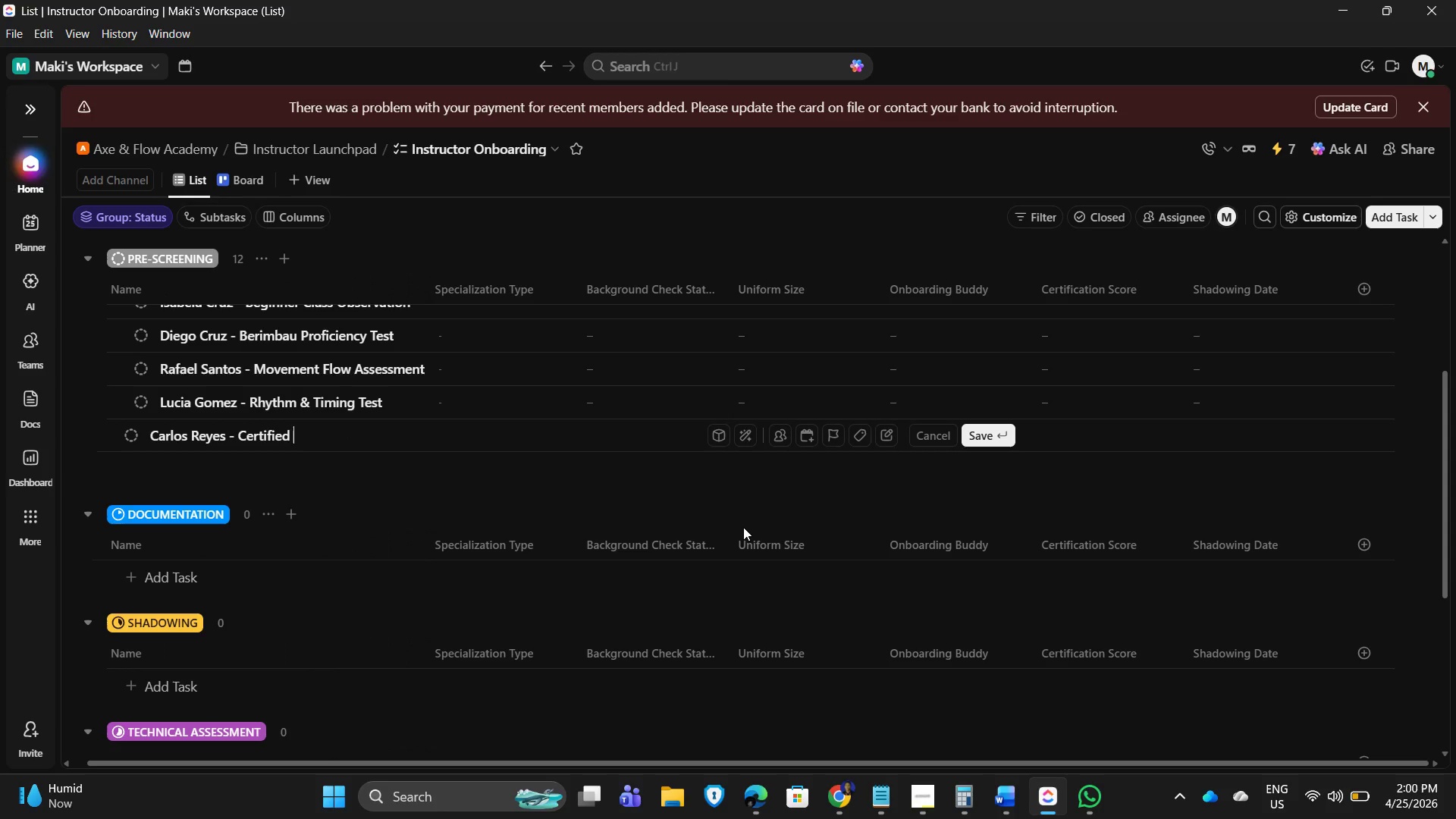 
wait(8.7)
 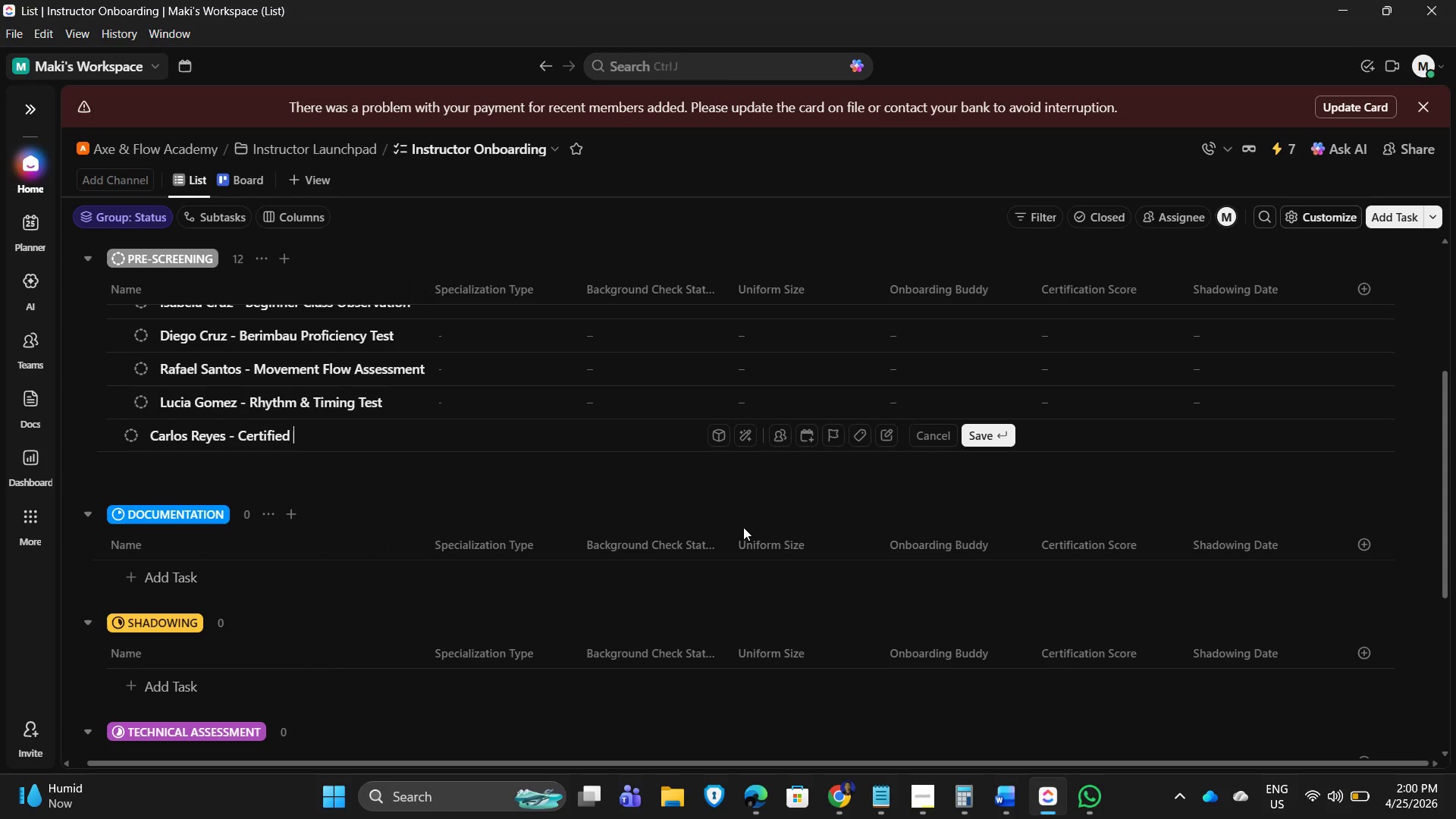 
scroll: coordinate [713, 535], scroll_direction: up, amount: 2.0
 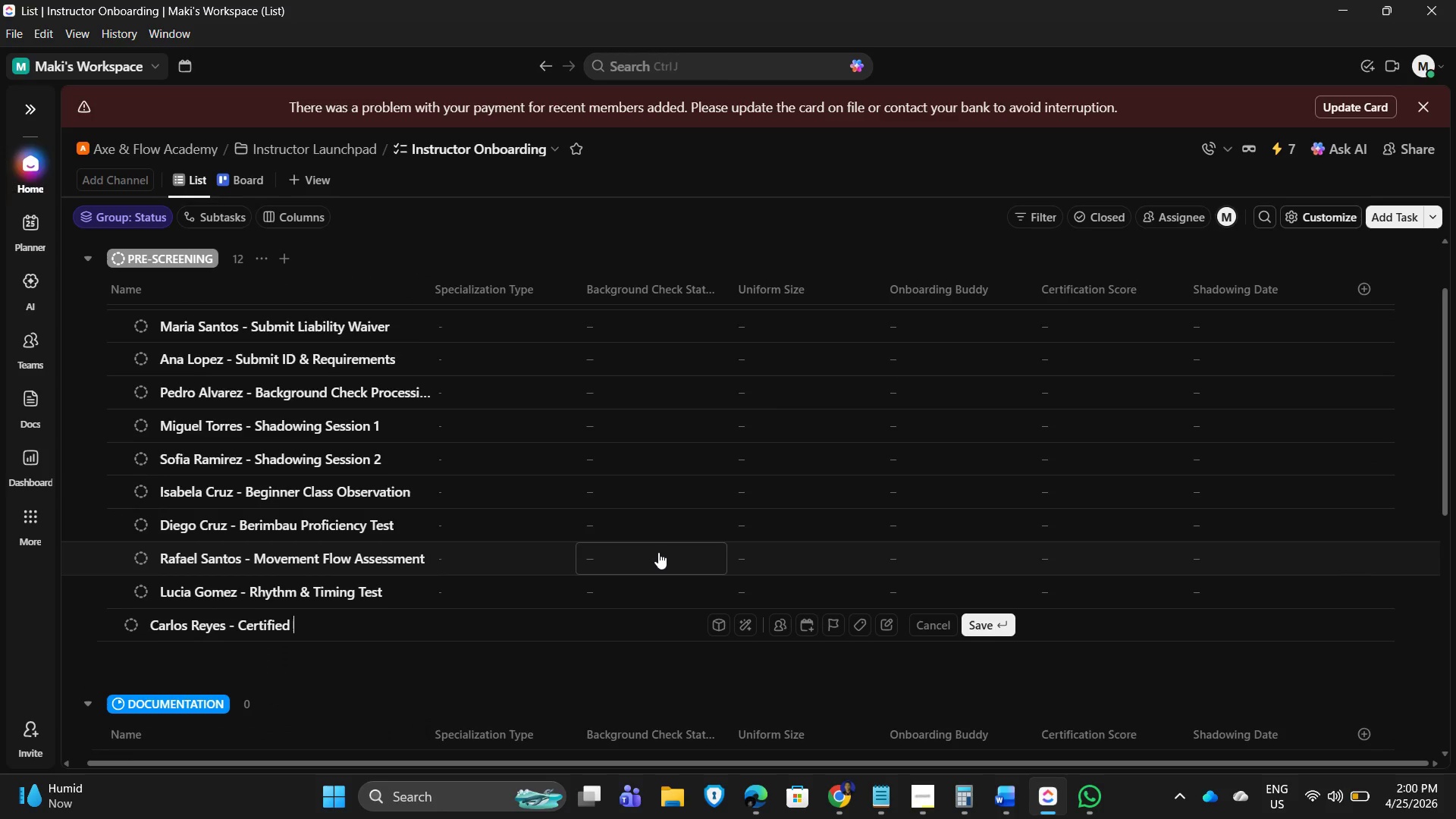 
scroll: coordinate [659, 551], scroll_direction: down, amount: 1.0
 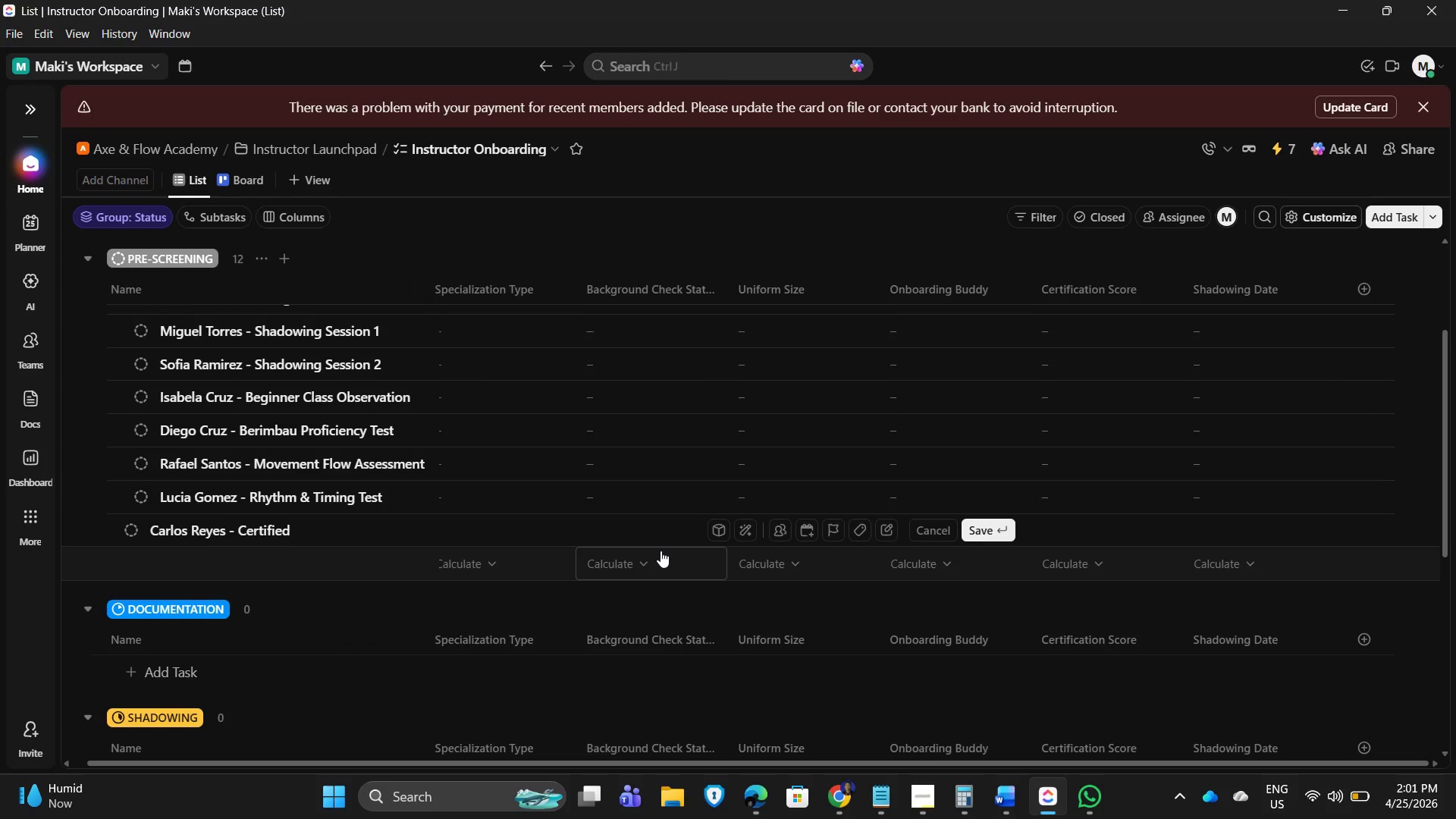 
wait(6.88)
 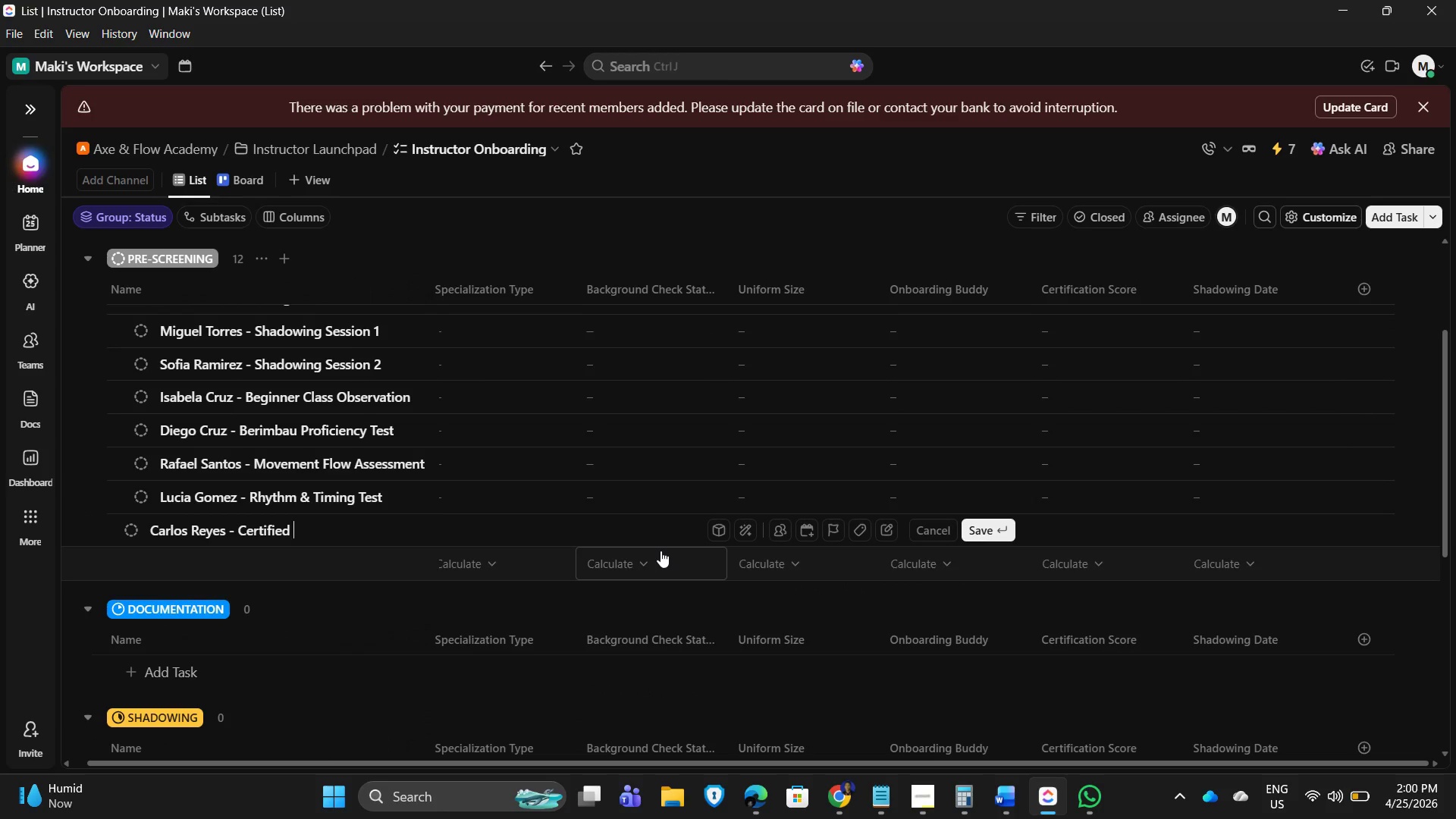 
key(Backspace)
key(Backspace)
key(Backspace)
key(Backspace)
key(Backspace)
key(Backspace)
key(Backspace)
key(Backspace)
key(Backspace)
key(Backspace)
type(D)
key(Backspace)
type(Final)
 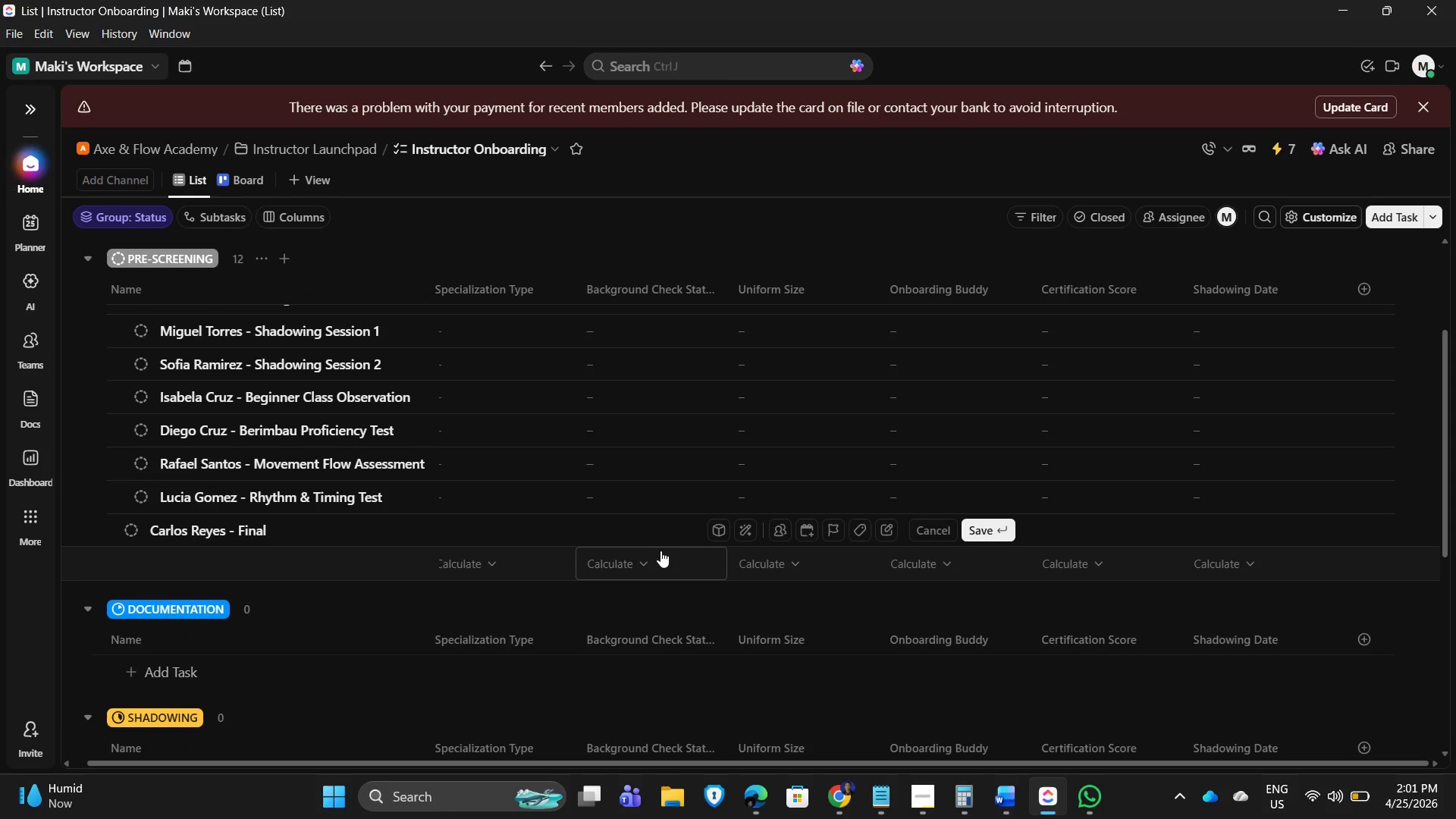 
type( Certification)
 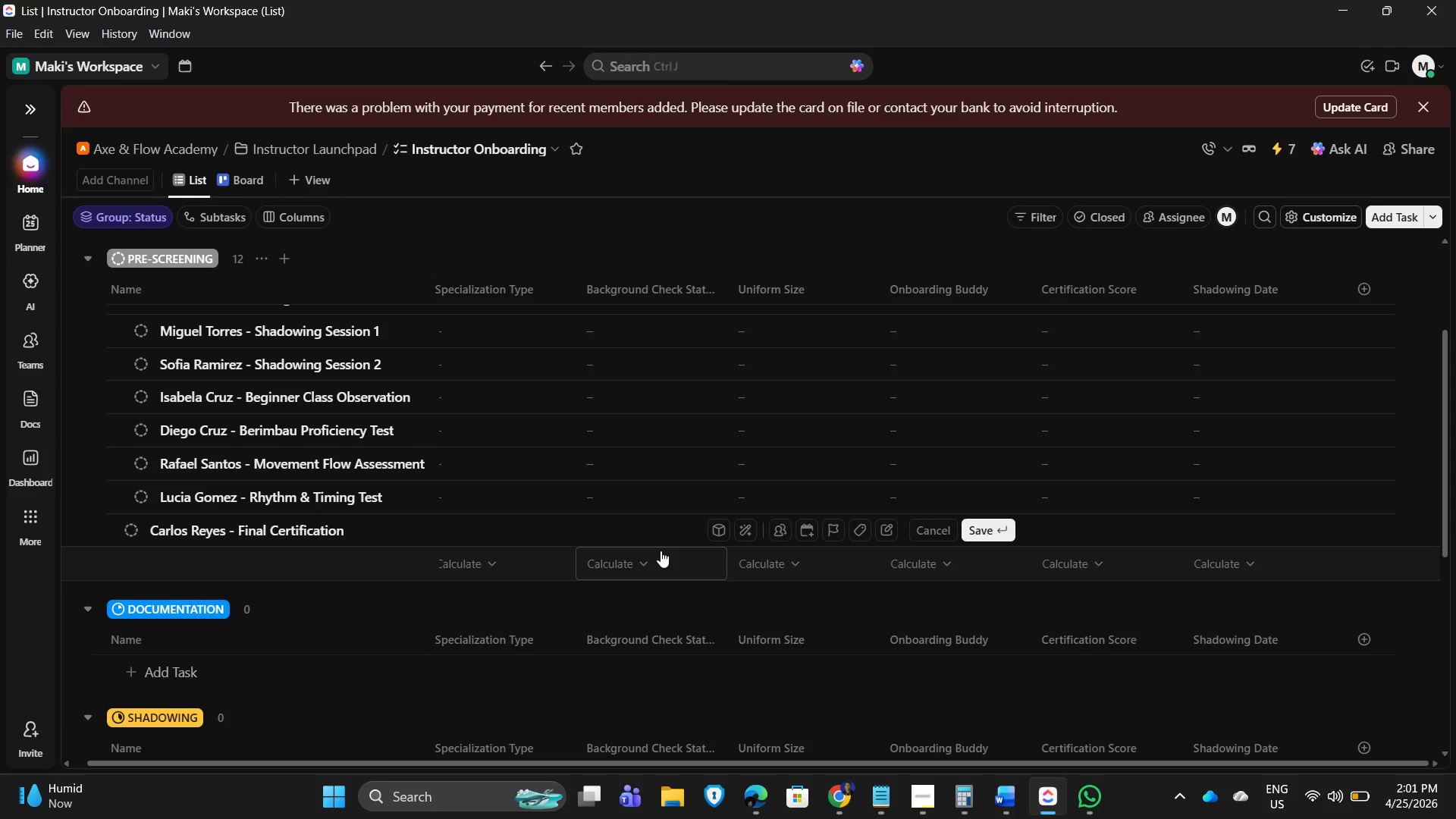 
type( Review)
 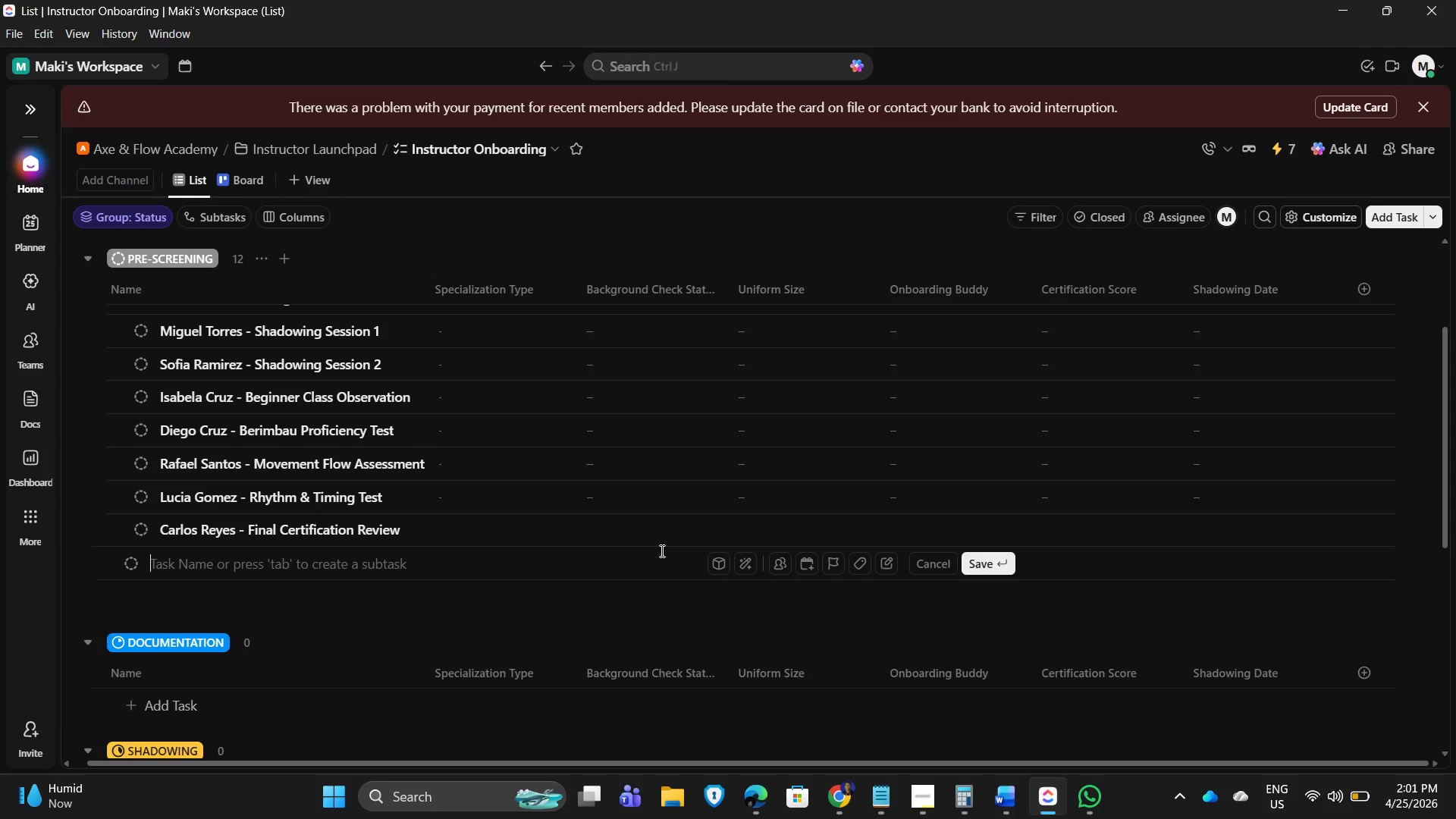 
 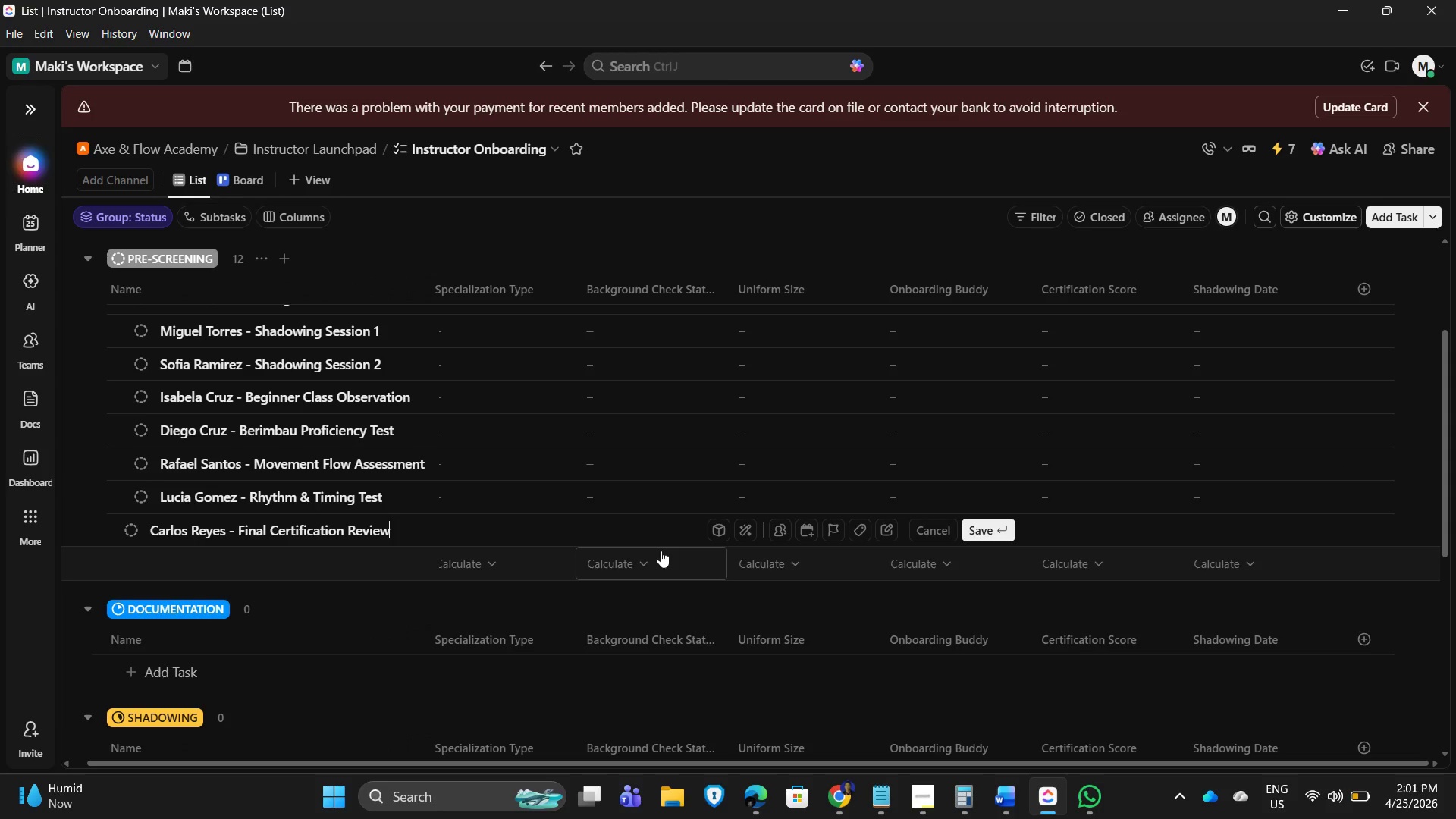 
key(Enter)
 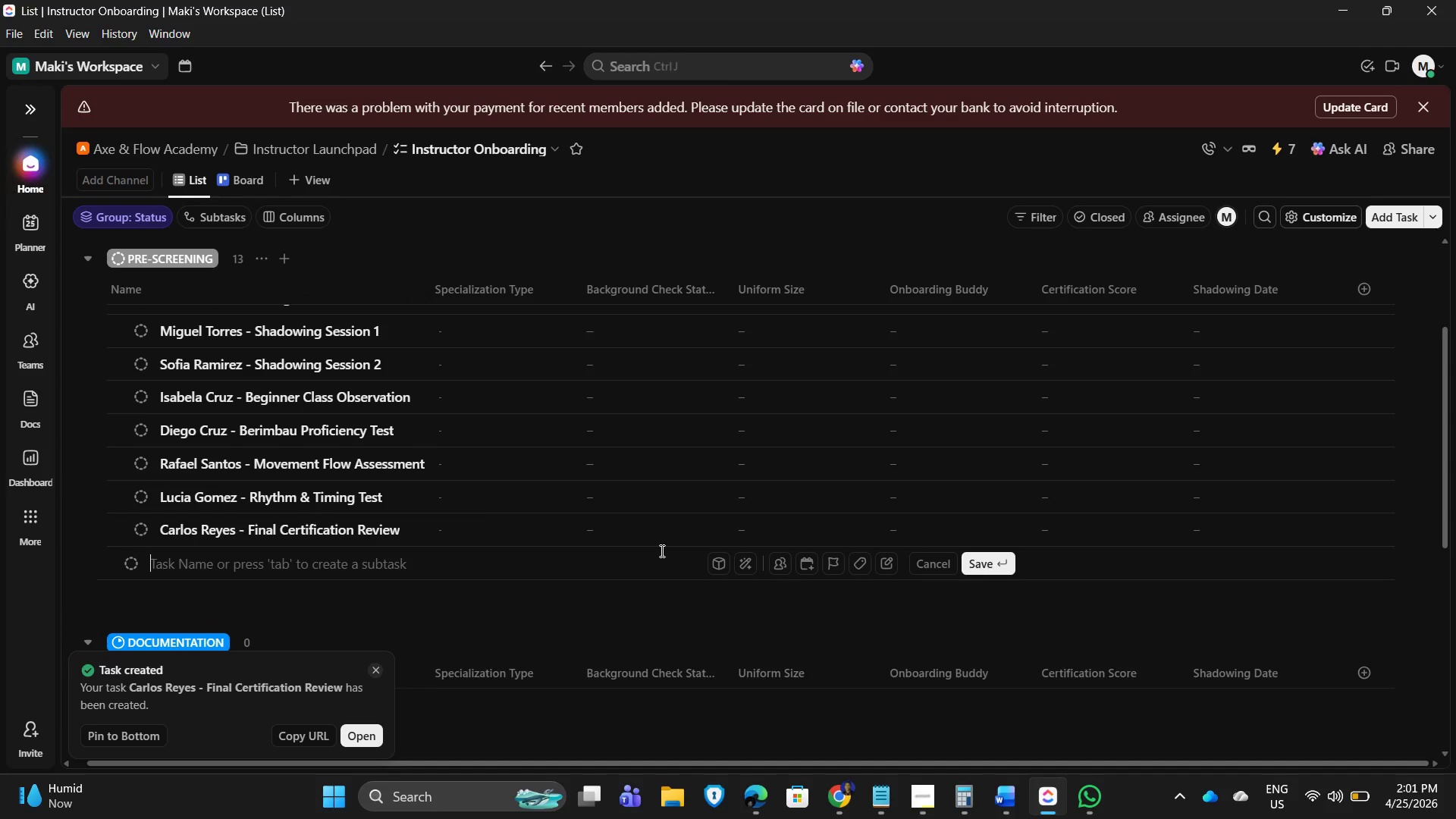 
type(Andre Villanueva - Final Practical Exma)
key(Backspace)
key(Backspace)
type(am)
 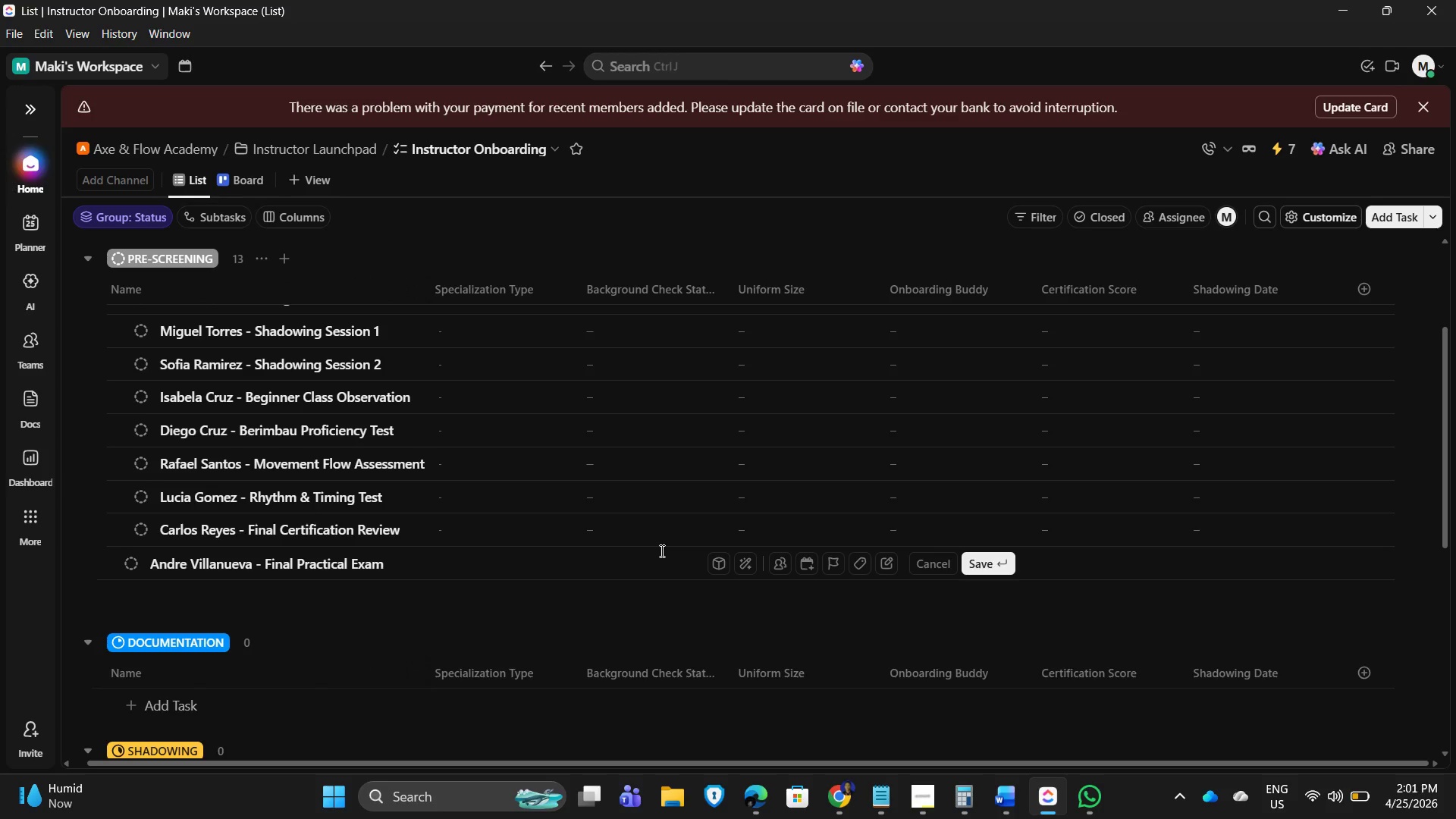 
key(Enter)
 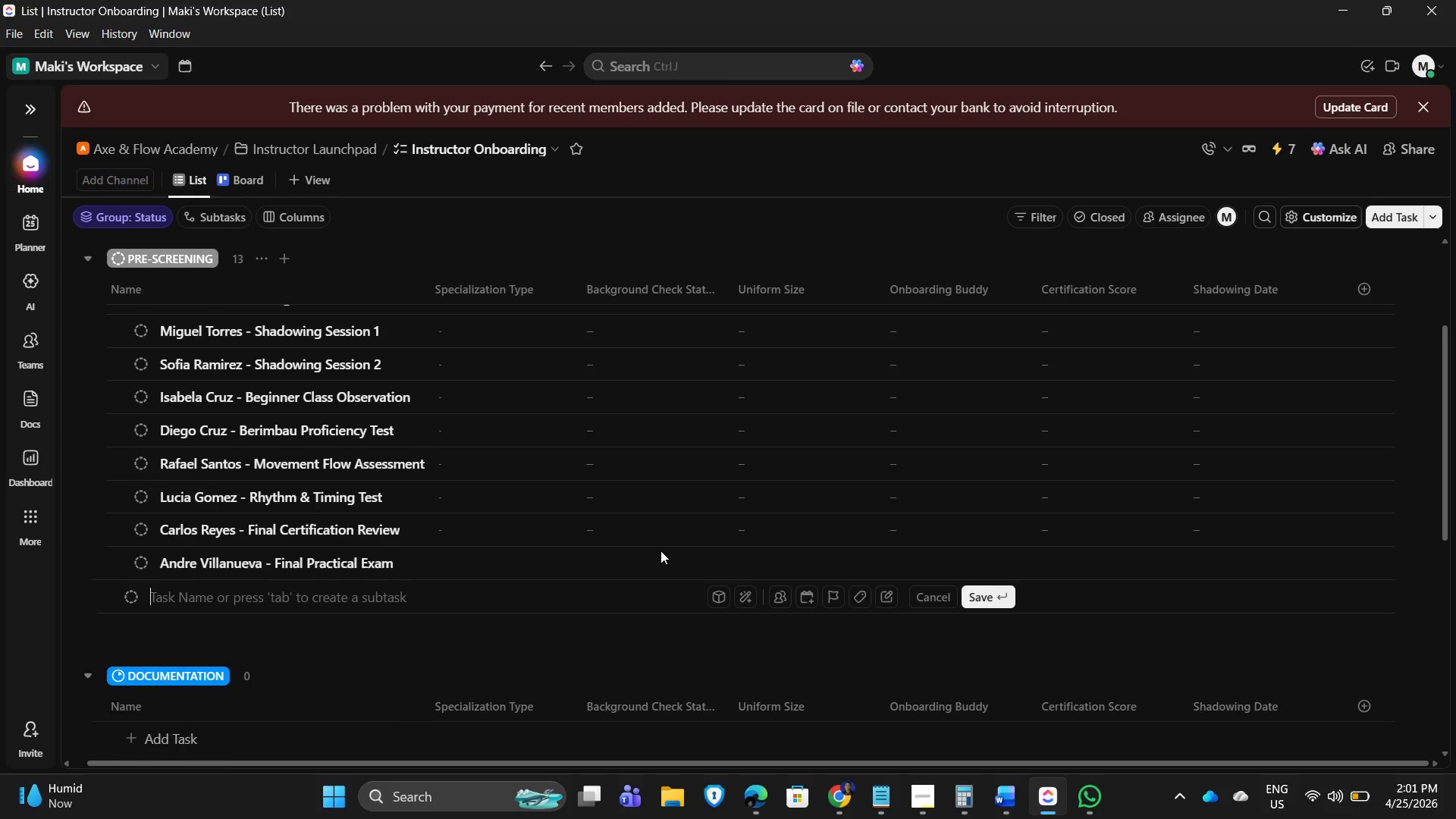 
type(Camila Reyes)
 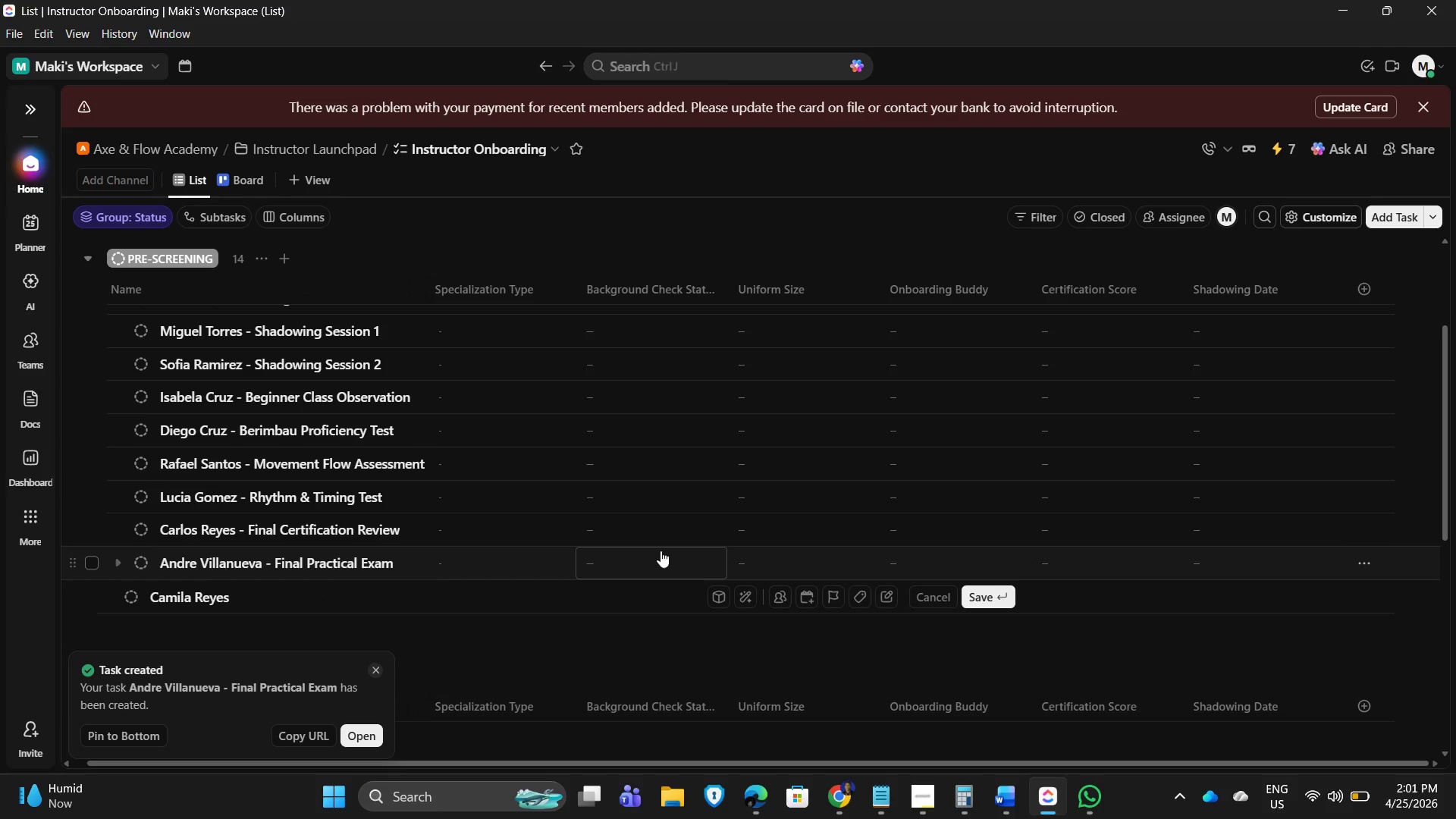 
wait(10.12)
 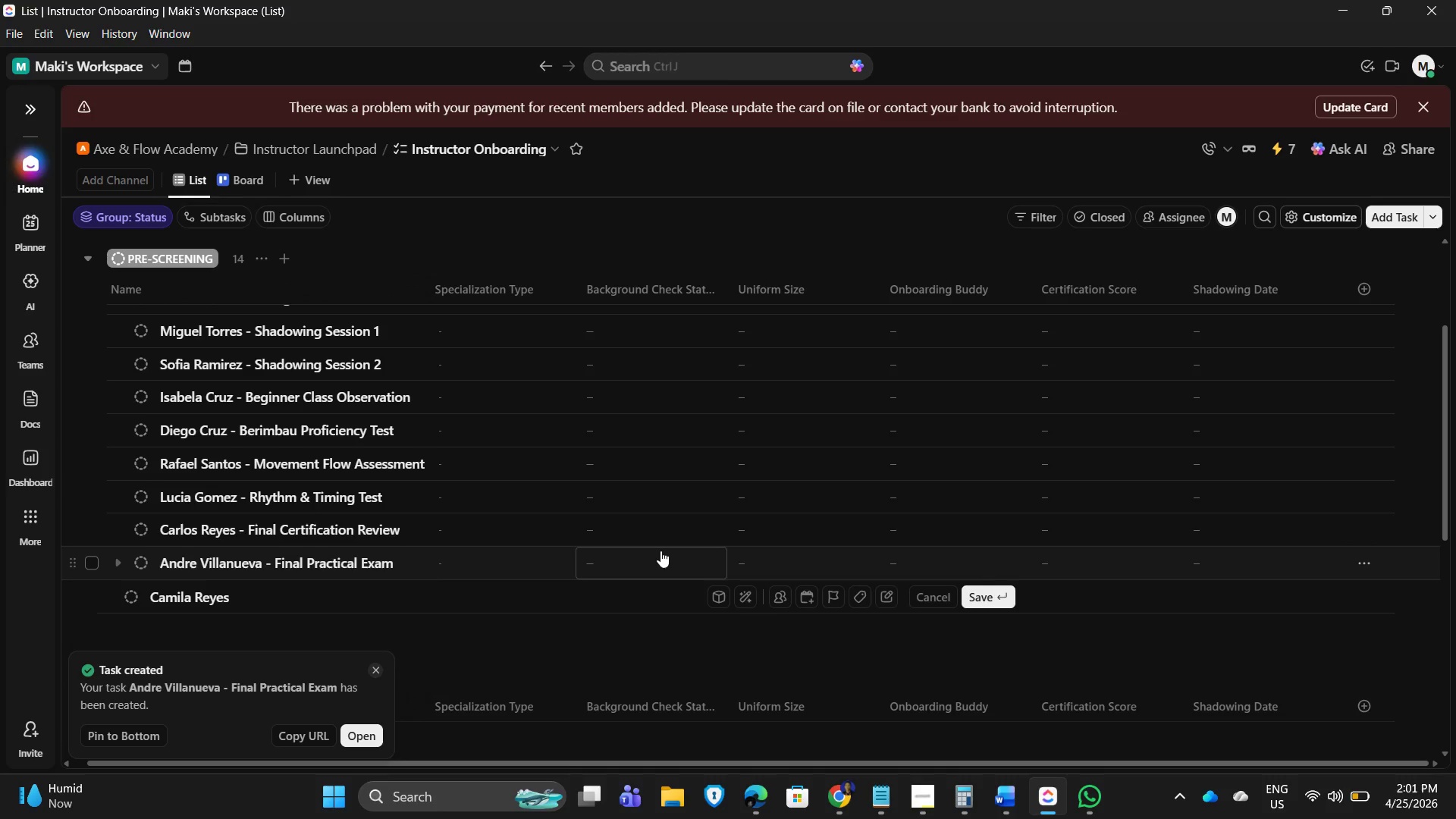 
type( - Ceer)
key(Backspace)
key(Backspace)
type(rtified Instructor Activation)
 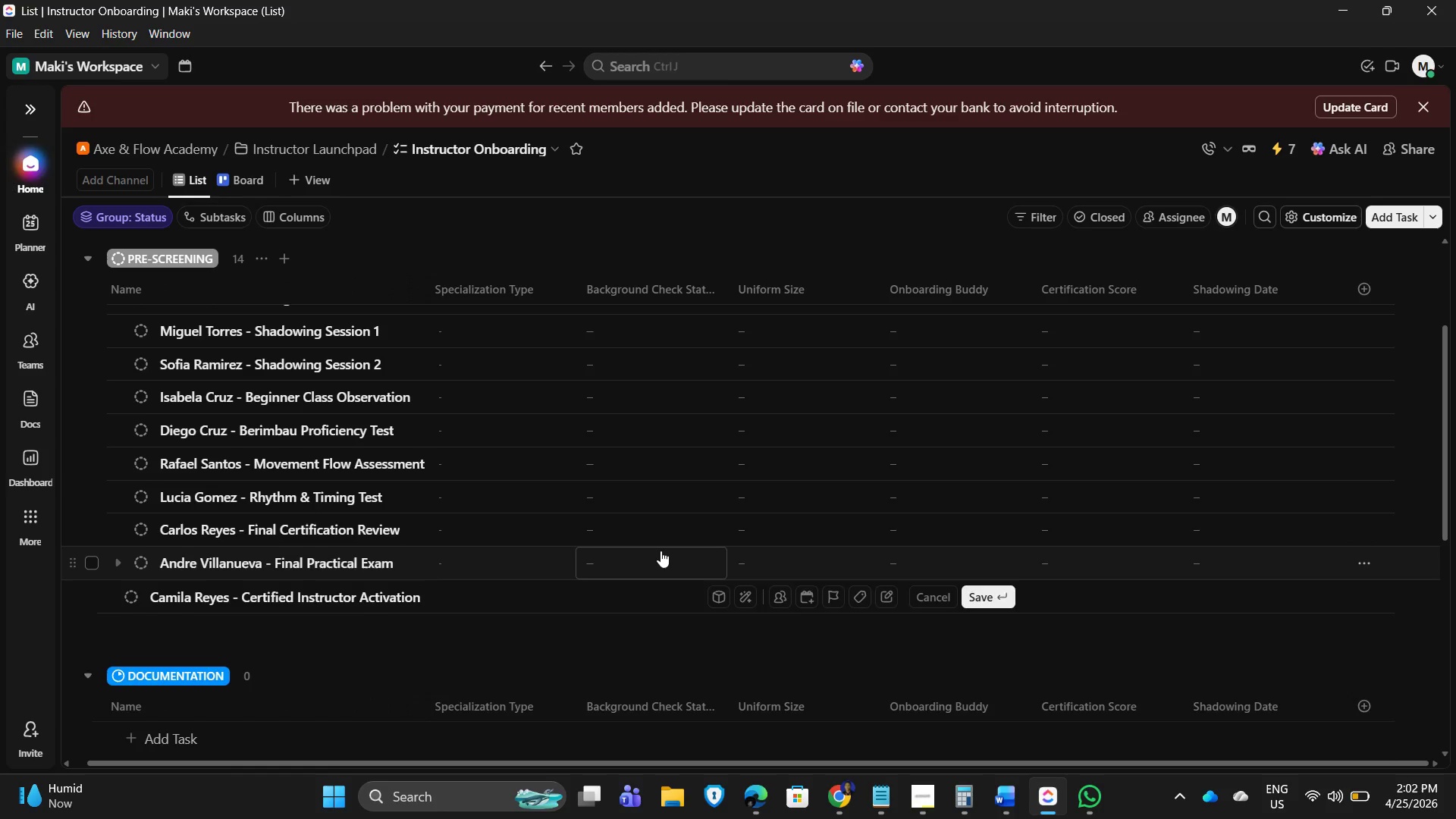 
 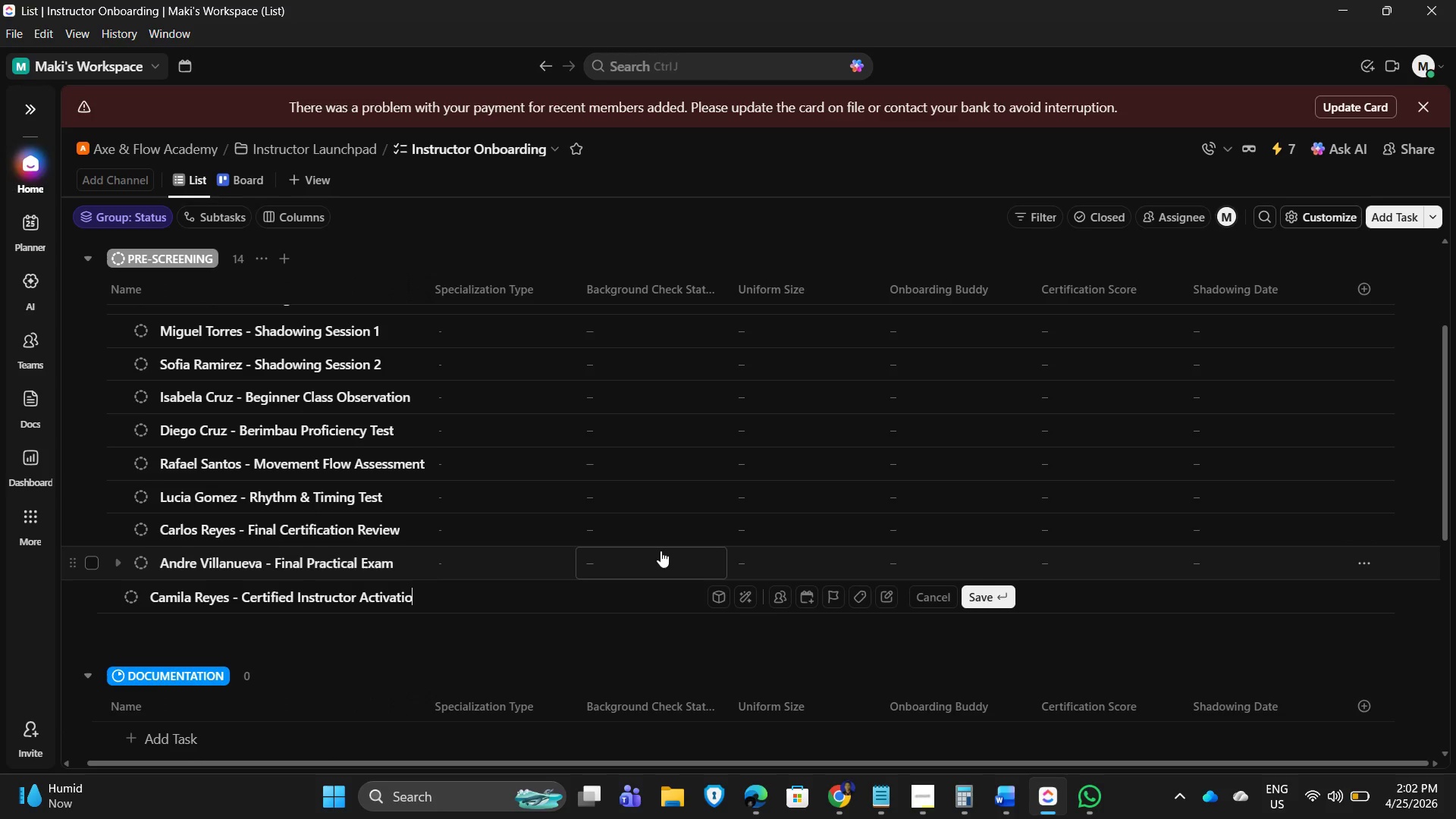 
key(Enter)
 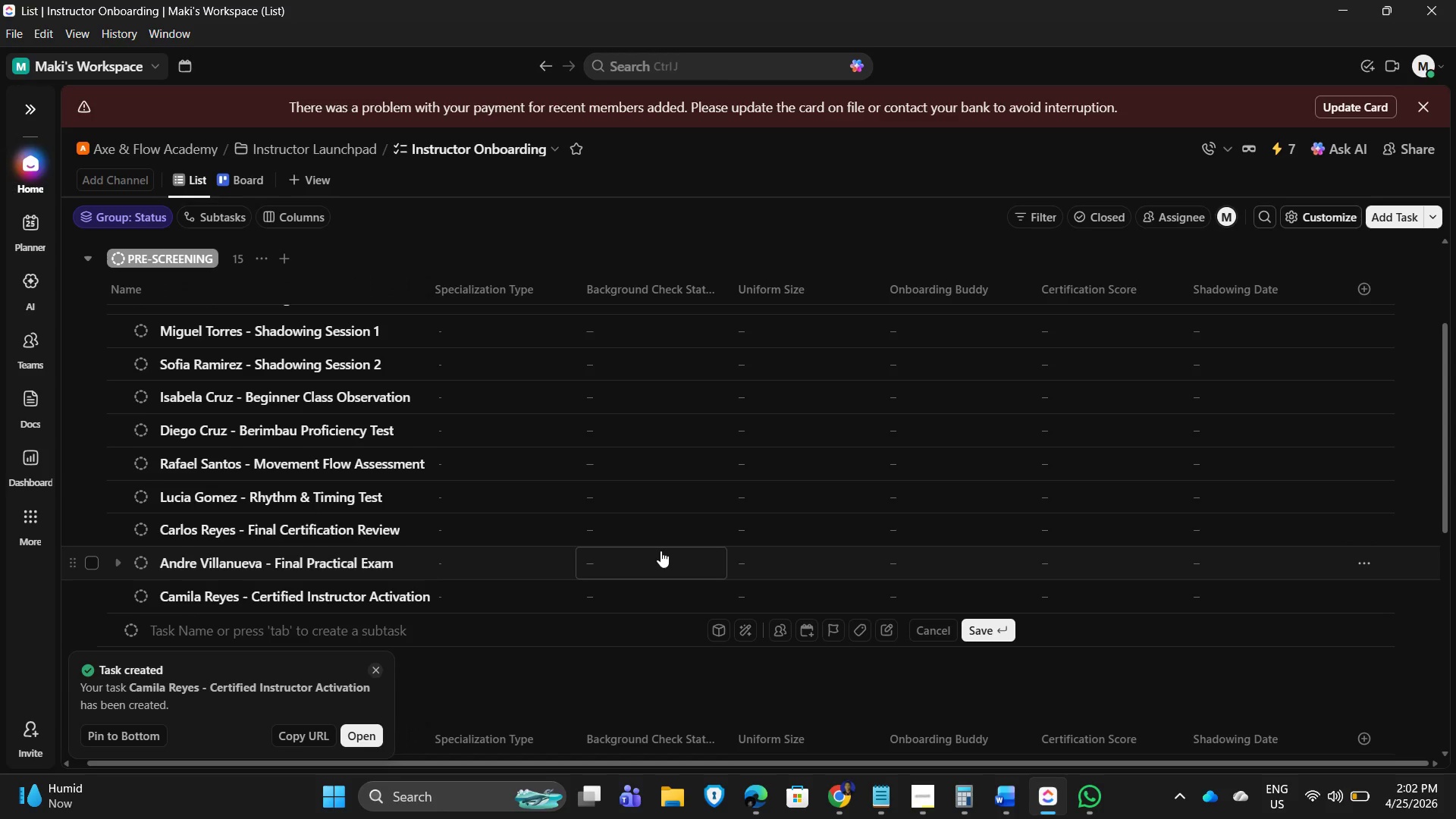 
type(Sofia Ramiz)
key(Backspace)
type(rez - Studion)
key(Backspace)
type( Deployment)
 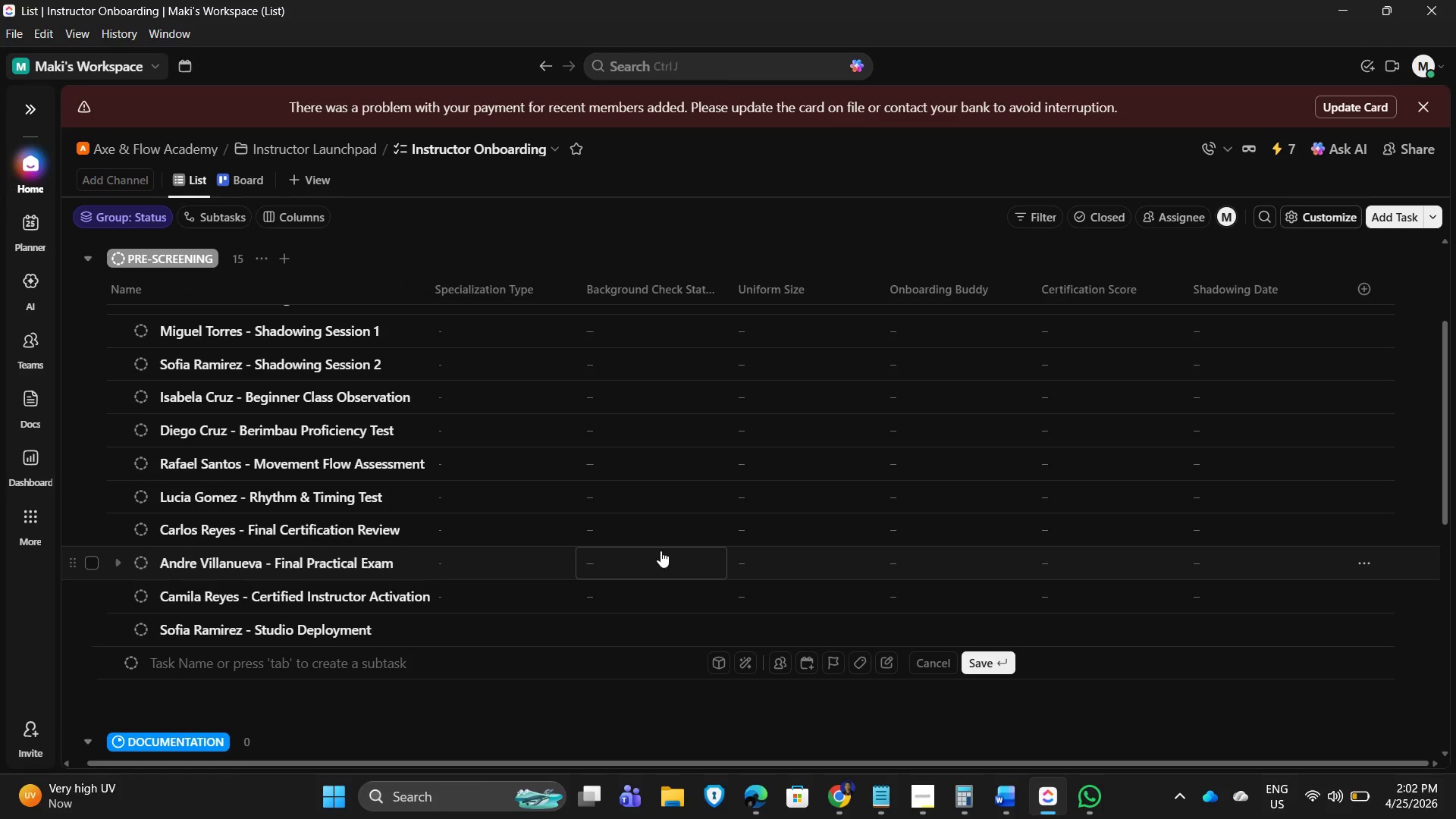 
 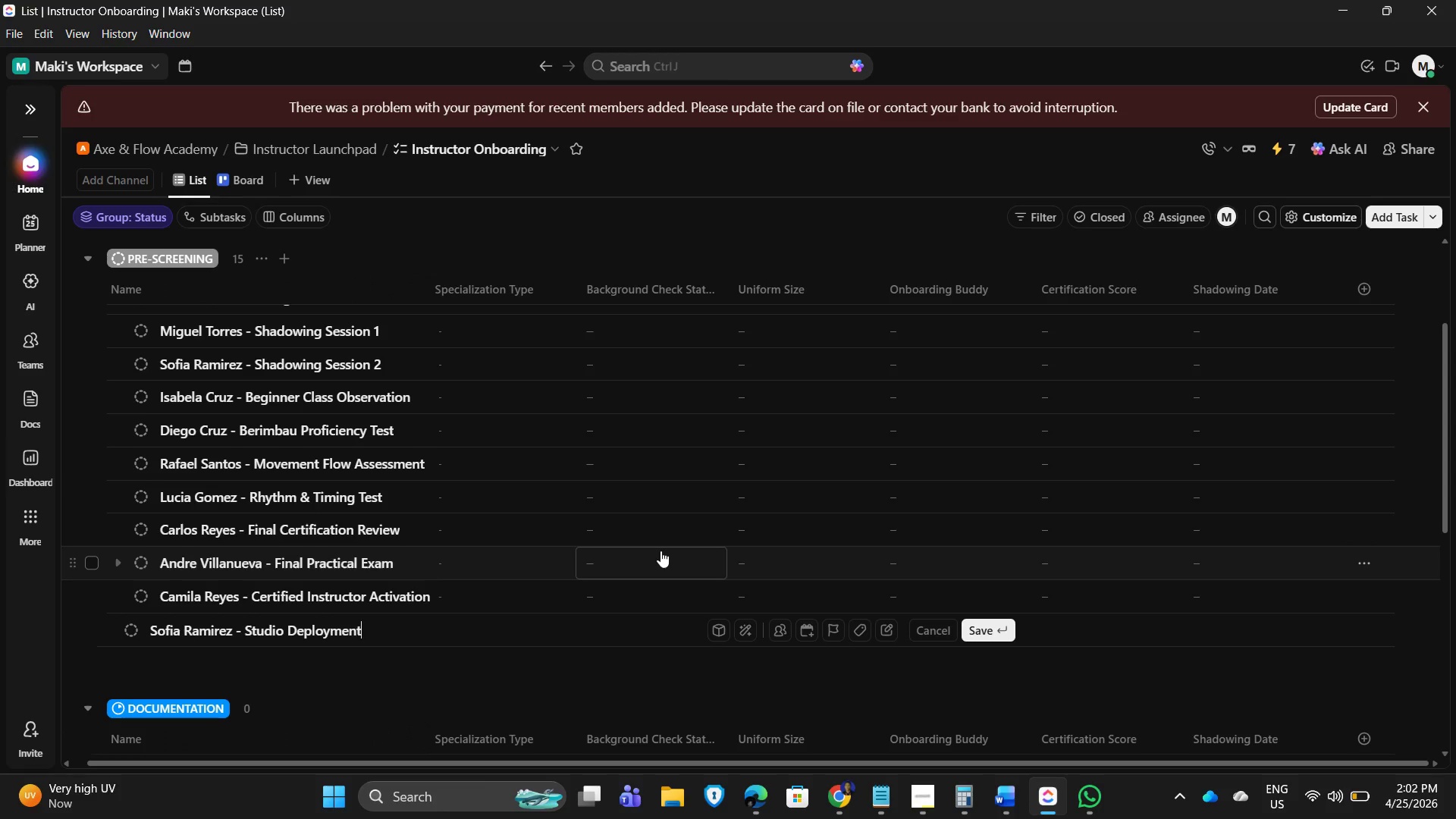 
key(Enter)
 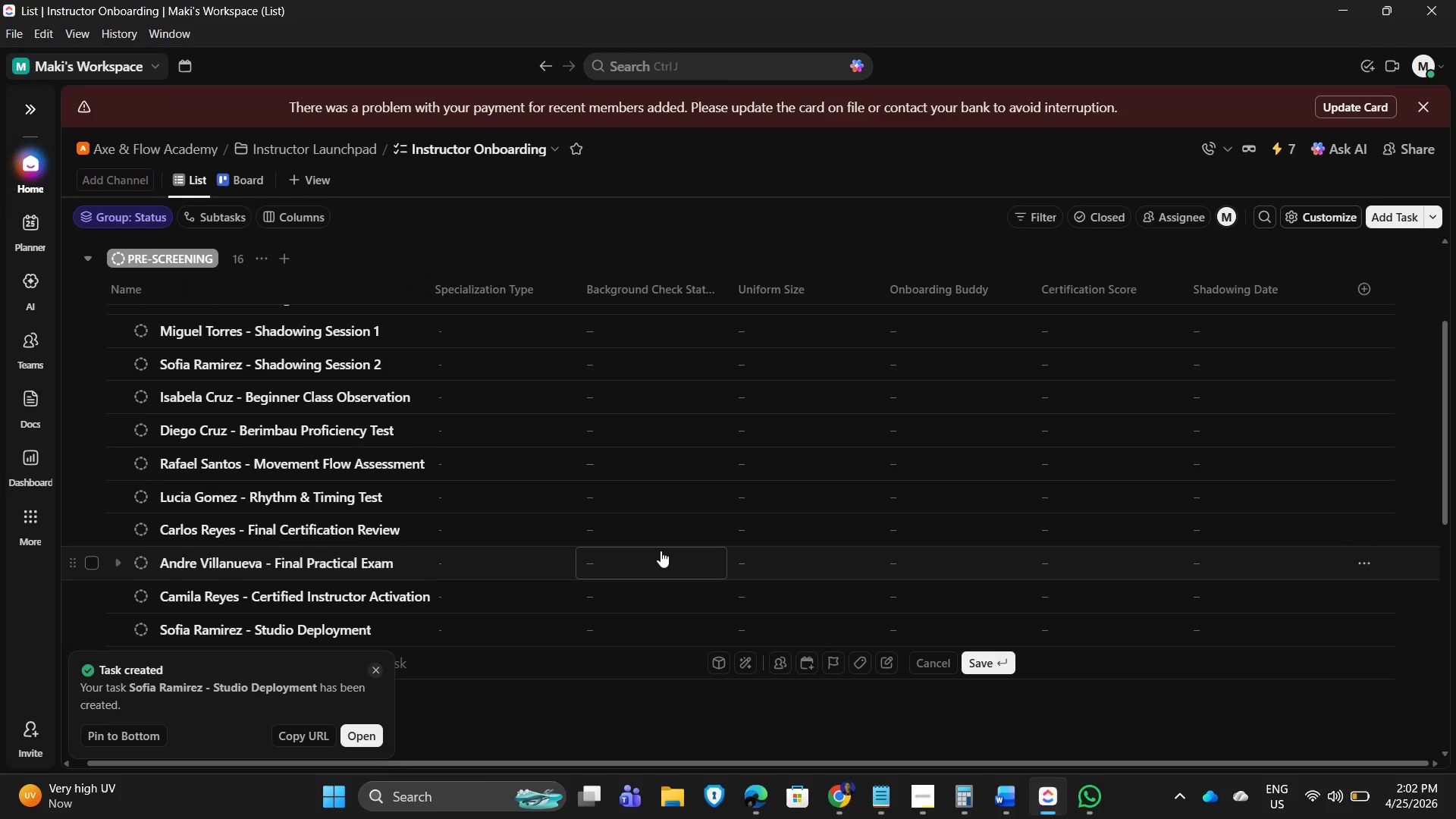 
wait(5.66)
 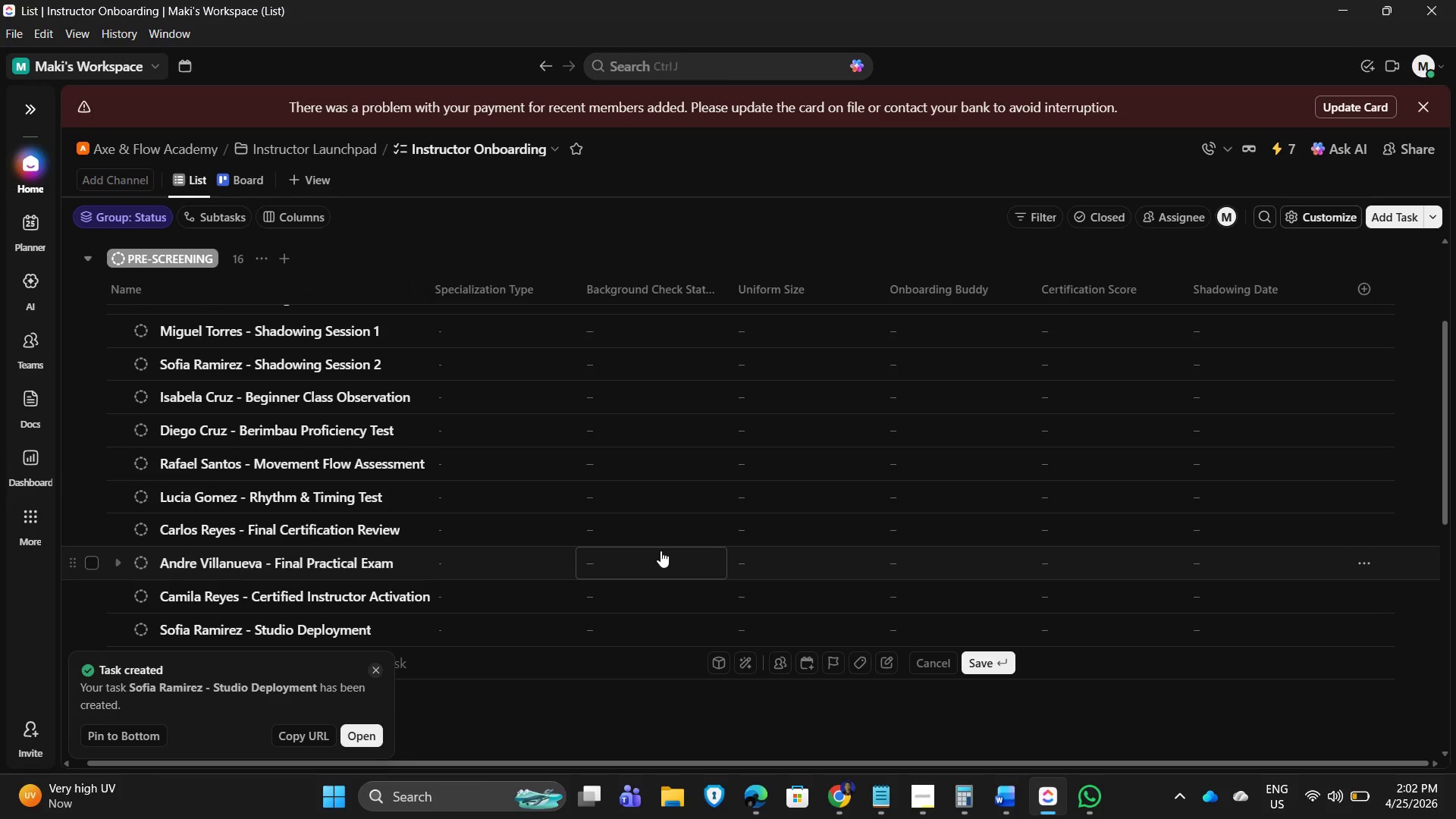 
scroll: coordinate [353, 588], scroll_direction: up, amount: 7.0
 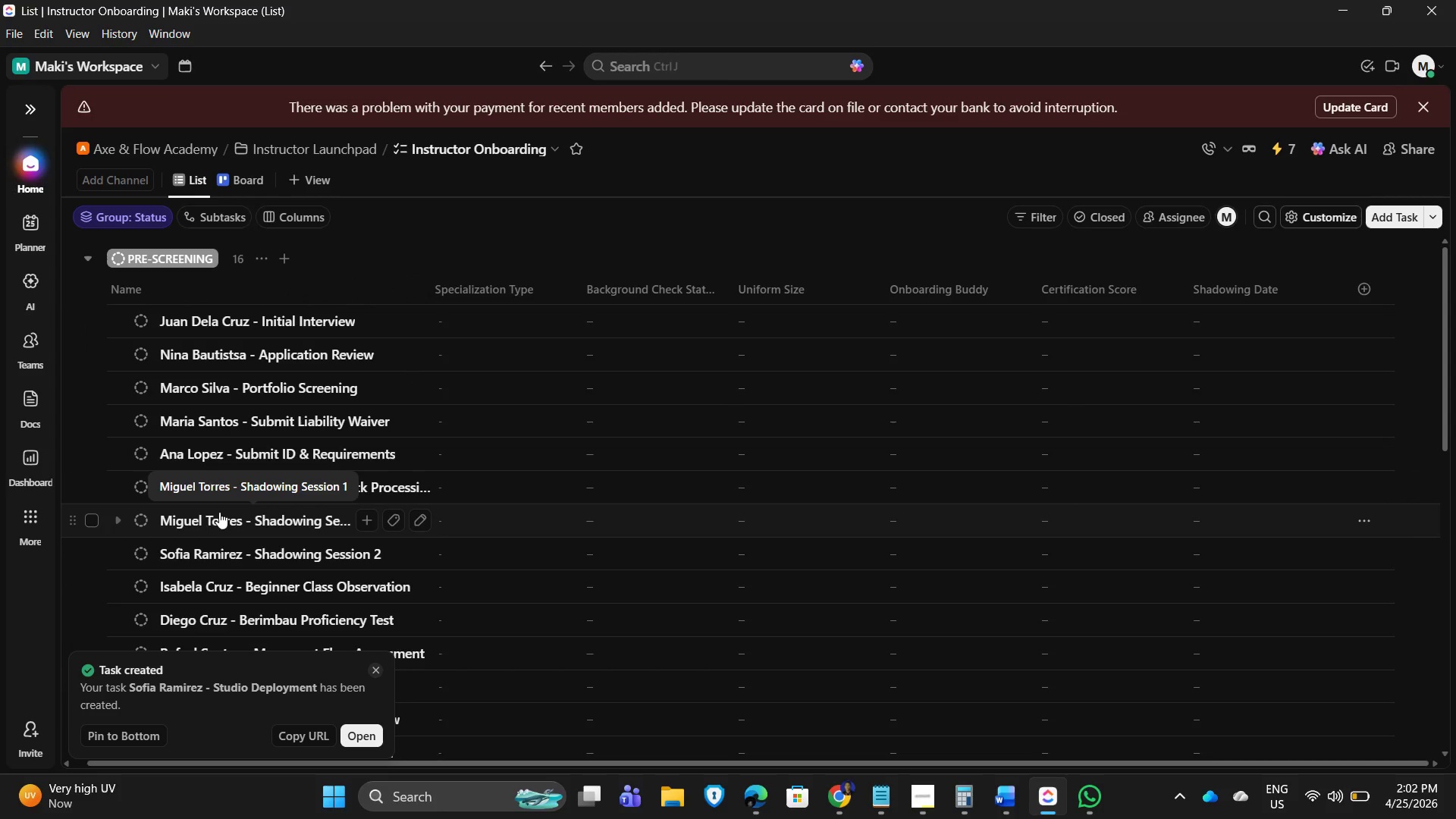 
scroll: coordinate [206, 557], scroll_direction: down, amount: 1.0
 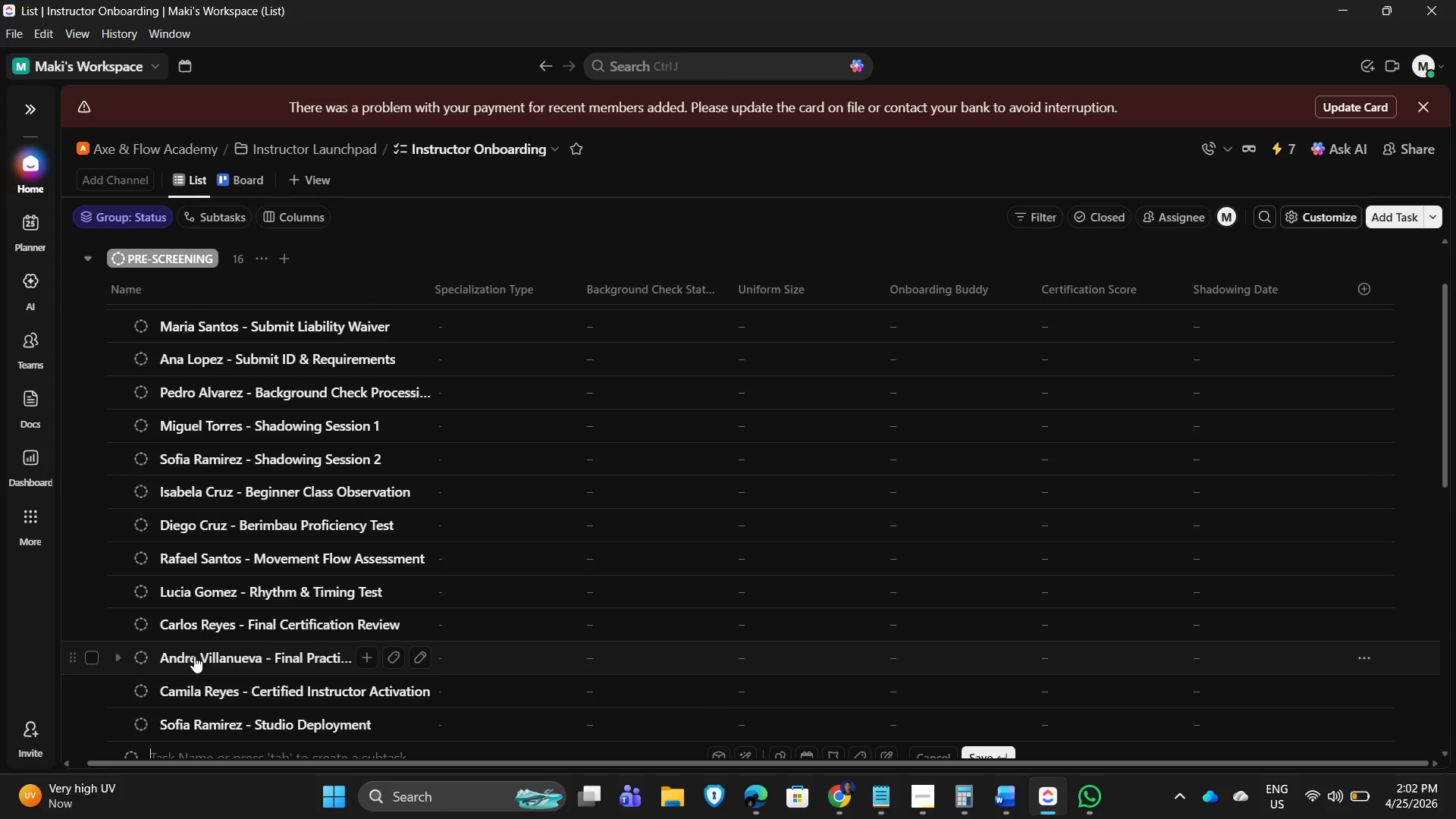 
scroll: coordinate [570, 441], scroll_direction: up, amount: 11.0
 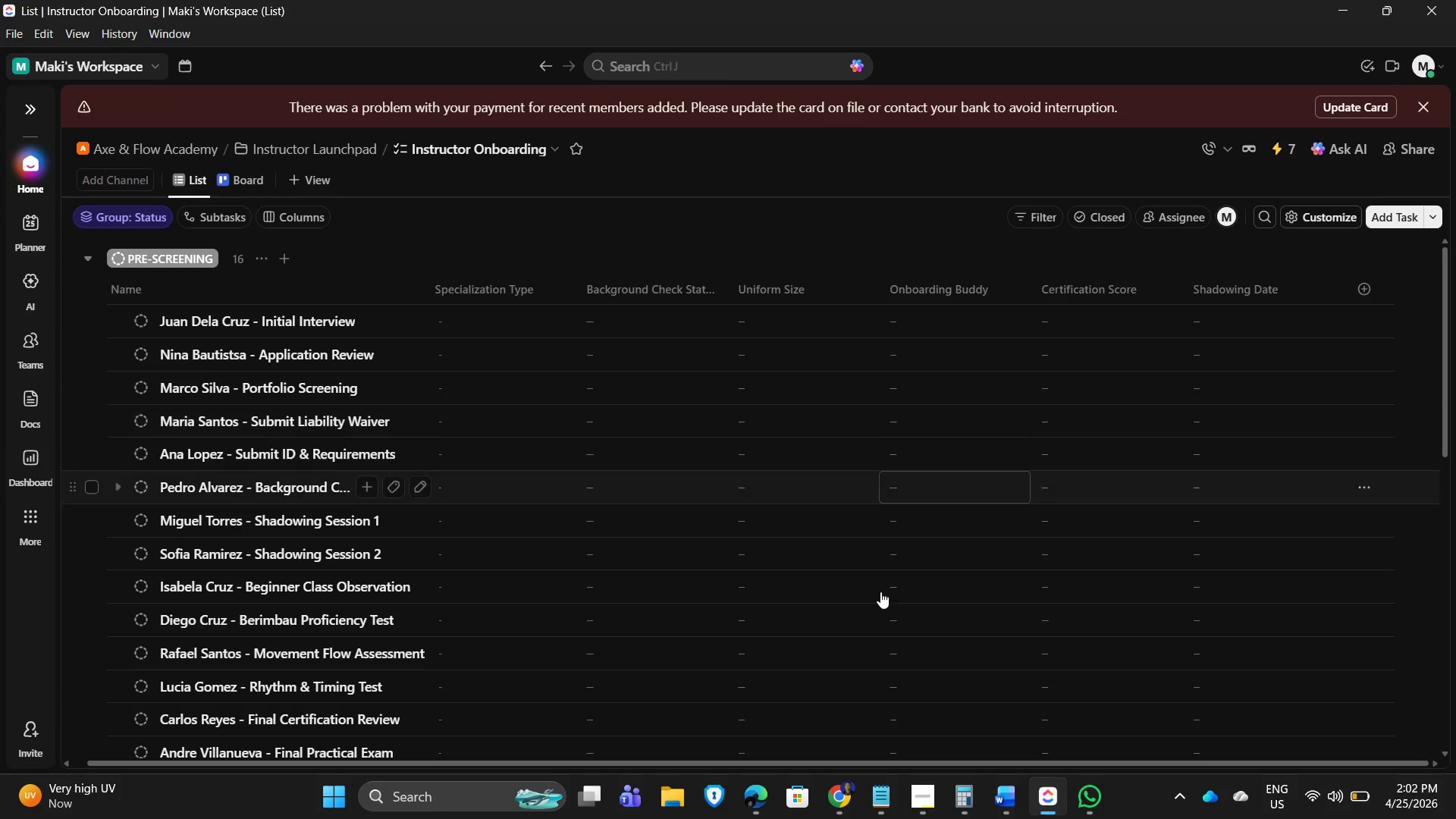 
left_click([928, 793])